 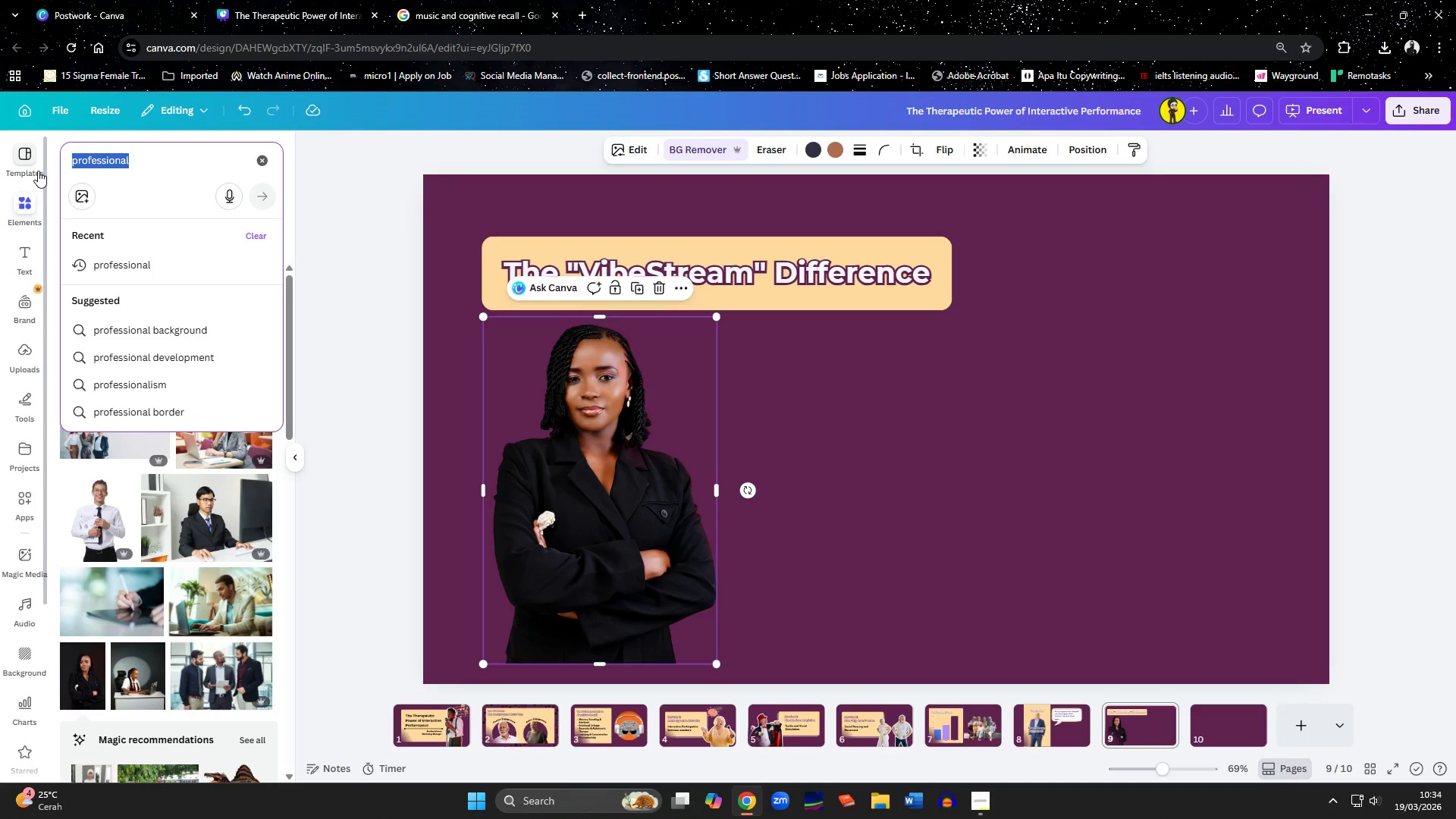 
type(reliability)
 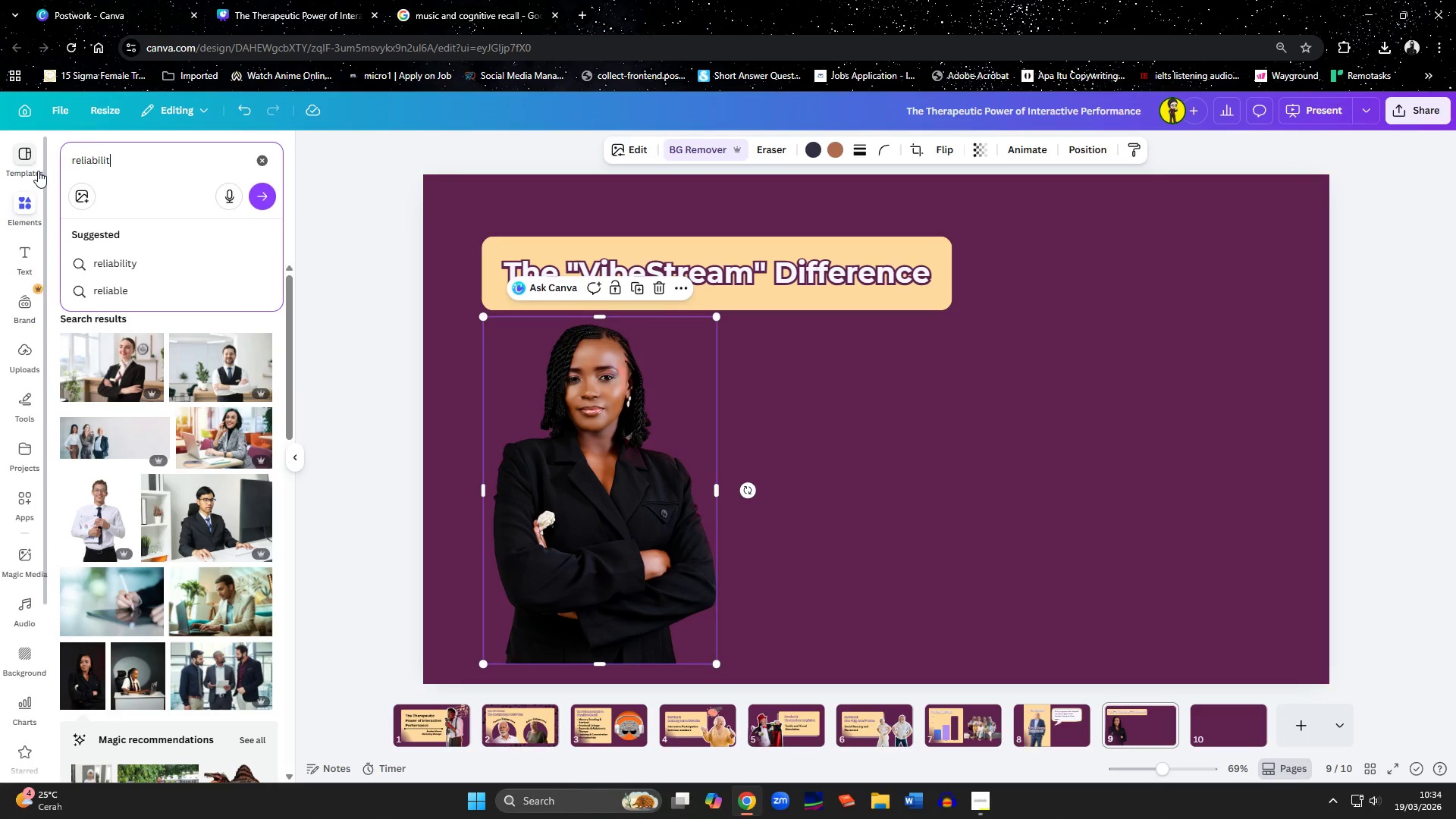 
key(Enter)
 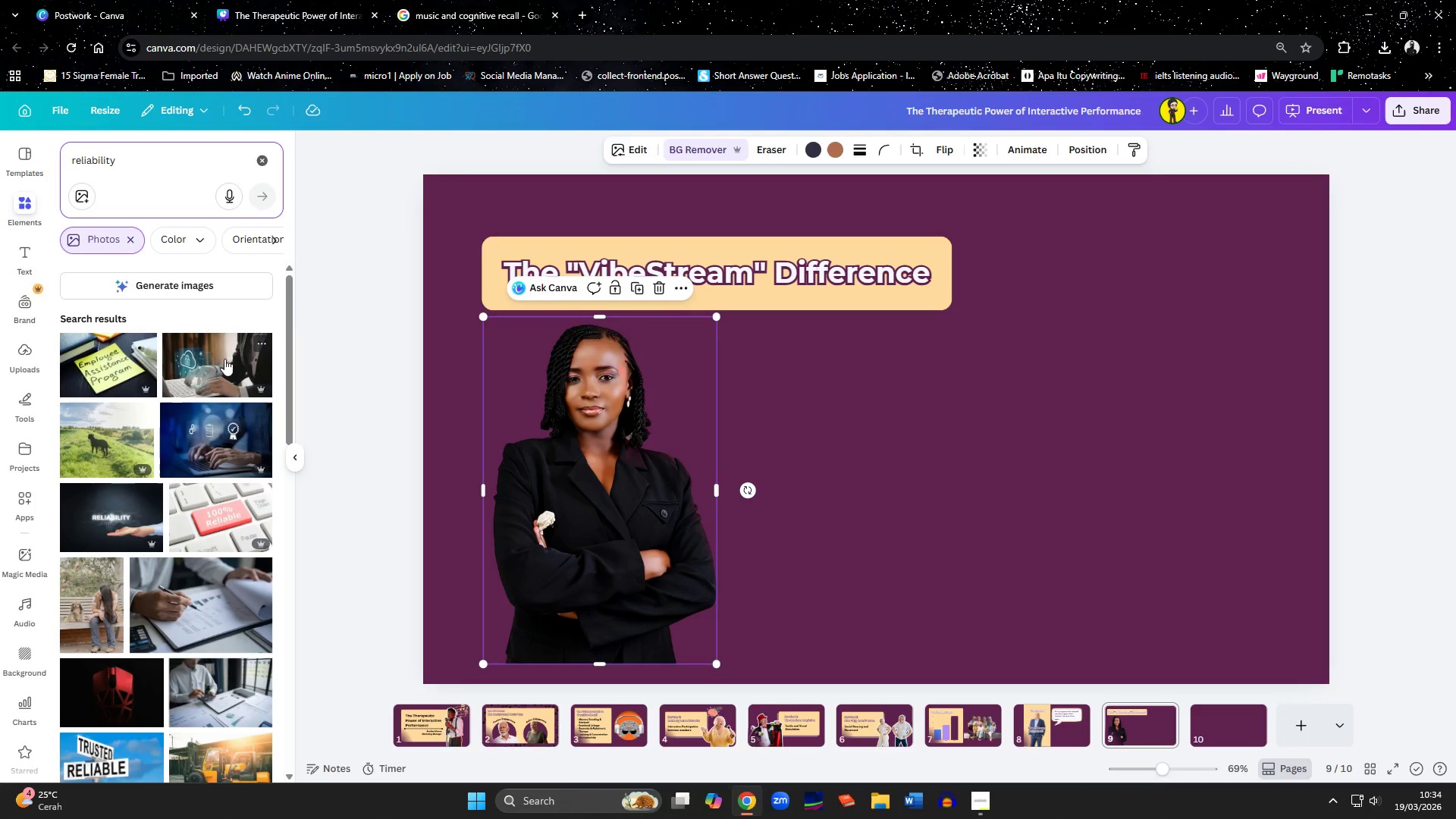 
scroll: coordinate [193, 378], scroll_direction: down, amount: 9.0
 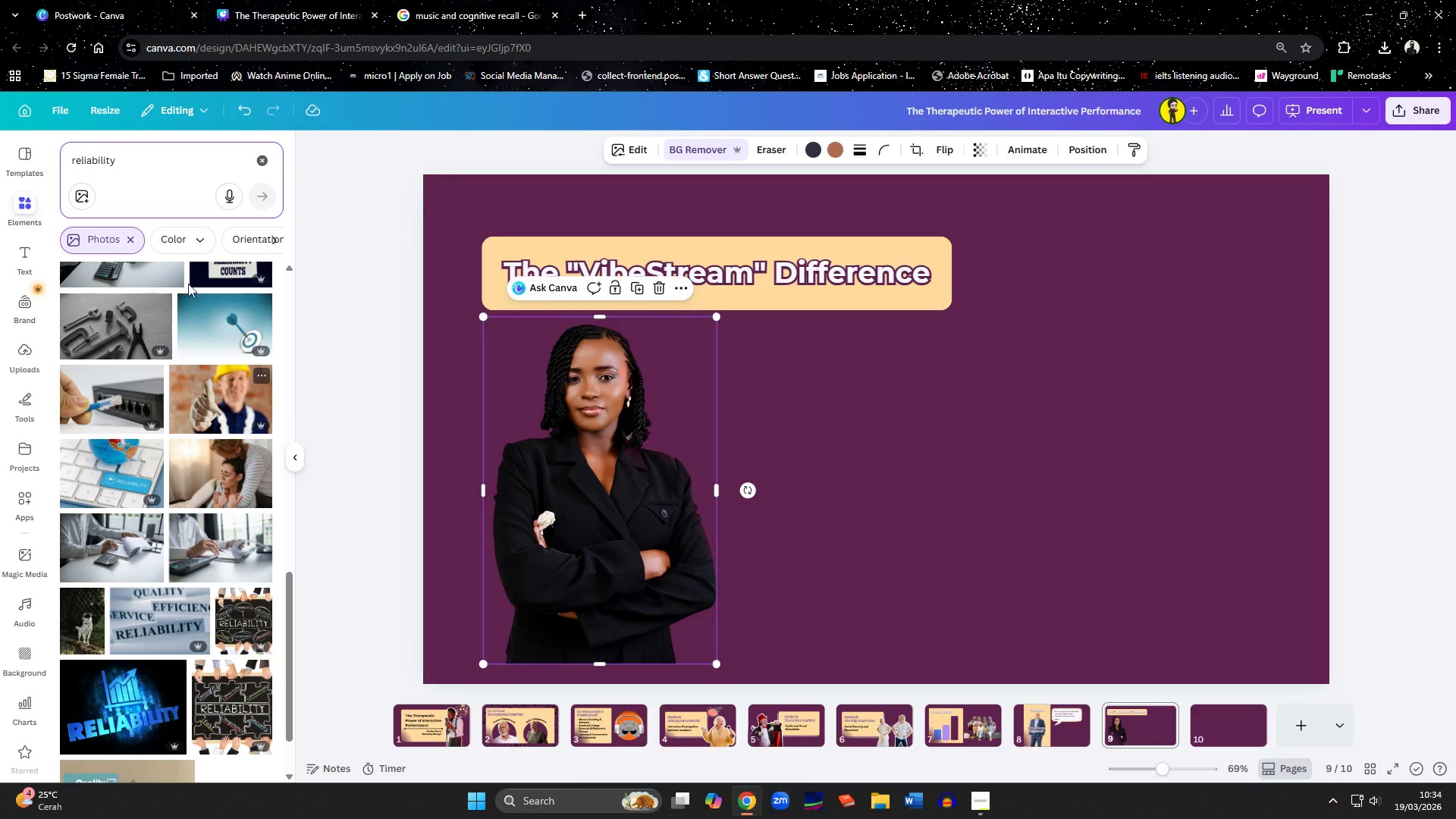 
left_click_drag(start_coordinate=[141, 178], to_coordinate=[27, 184])
 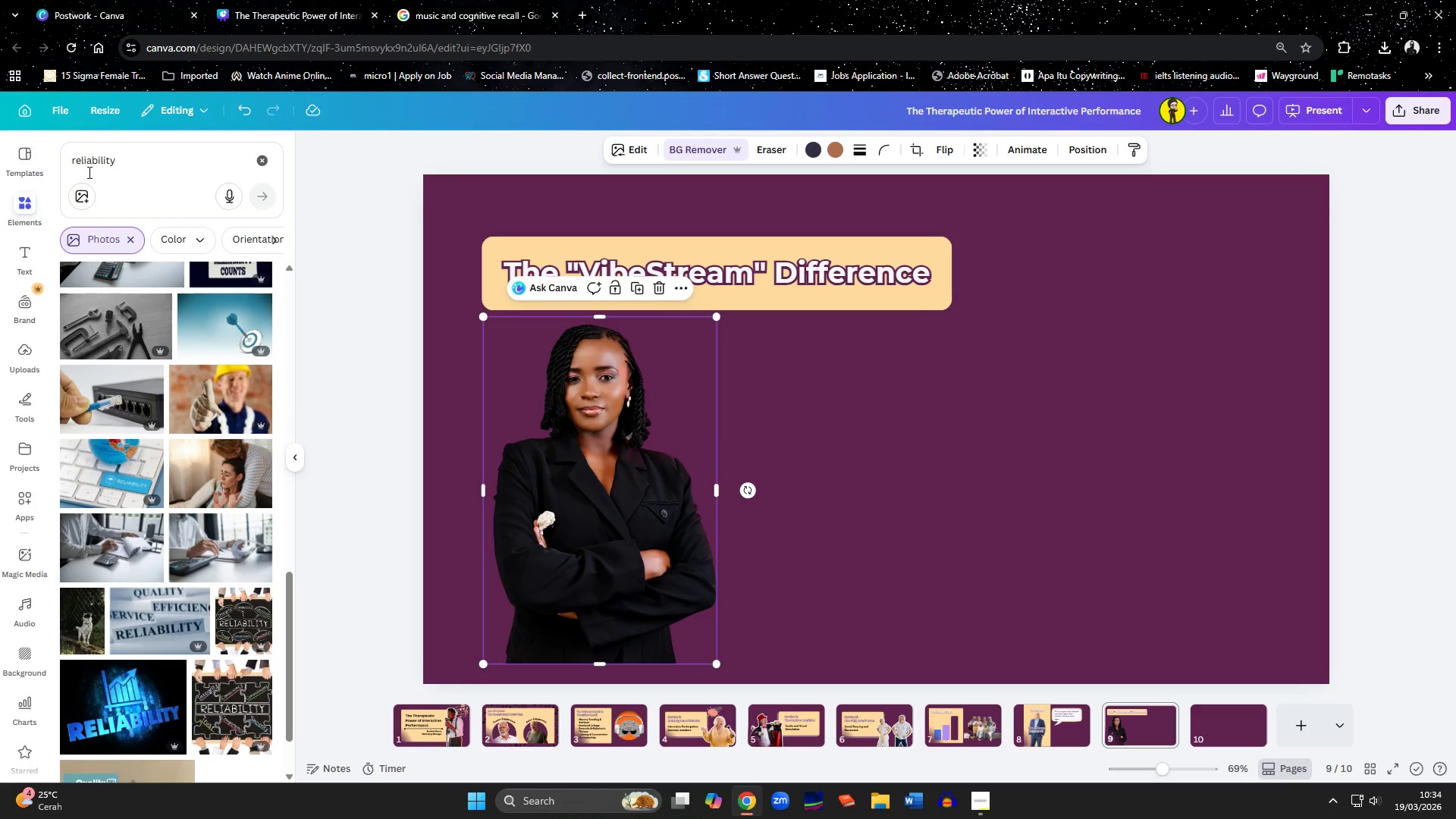 
left_click_drag(start_coordinate=[133, 158], to_coordinate=[58, 157])
 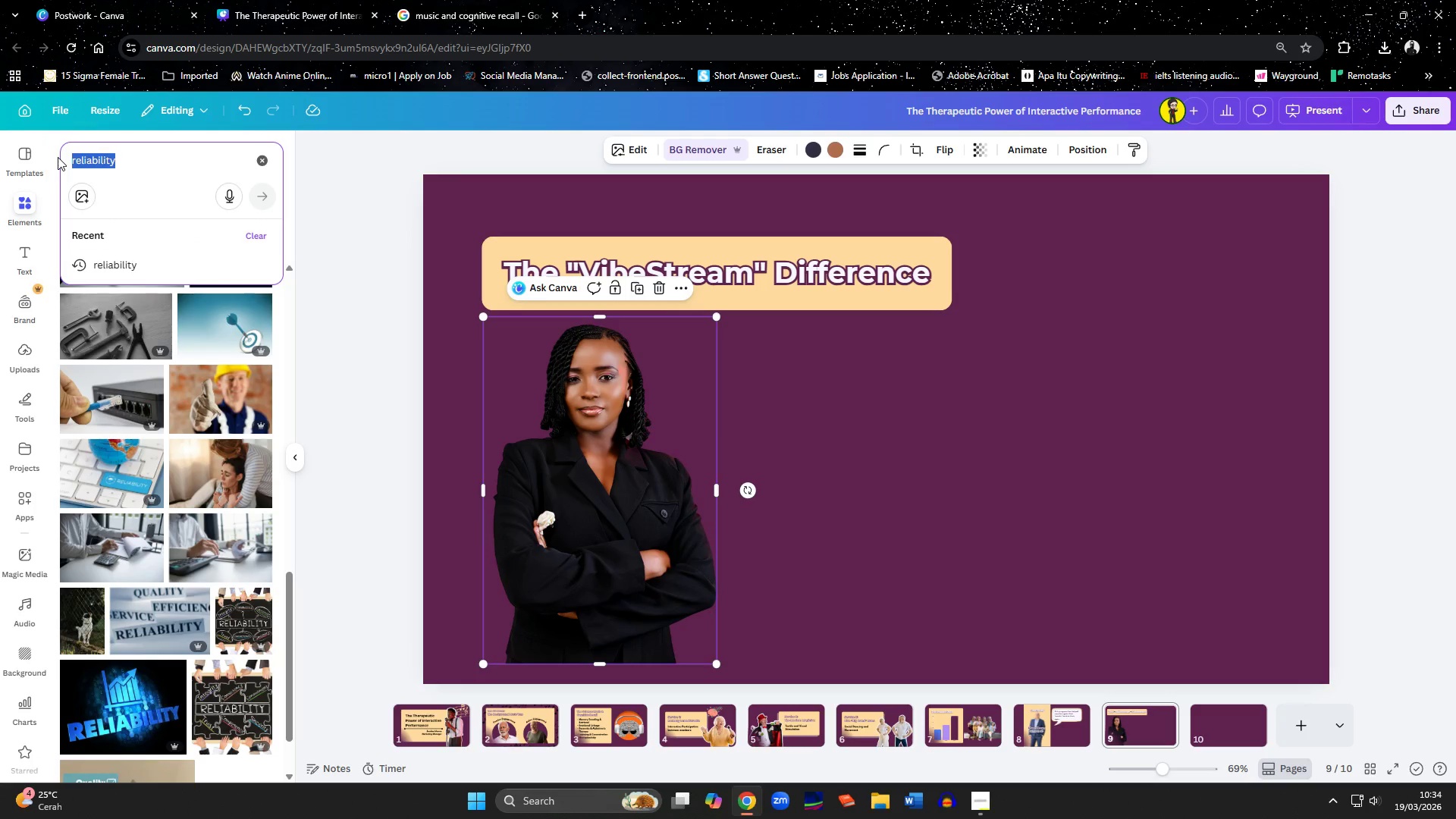 
type(thumbs up professional)
 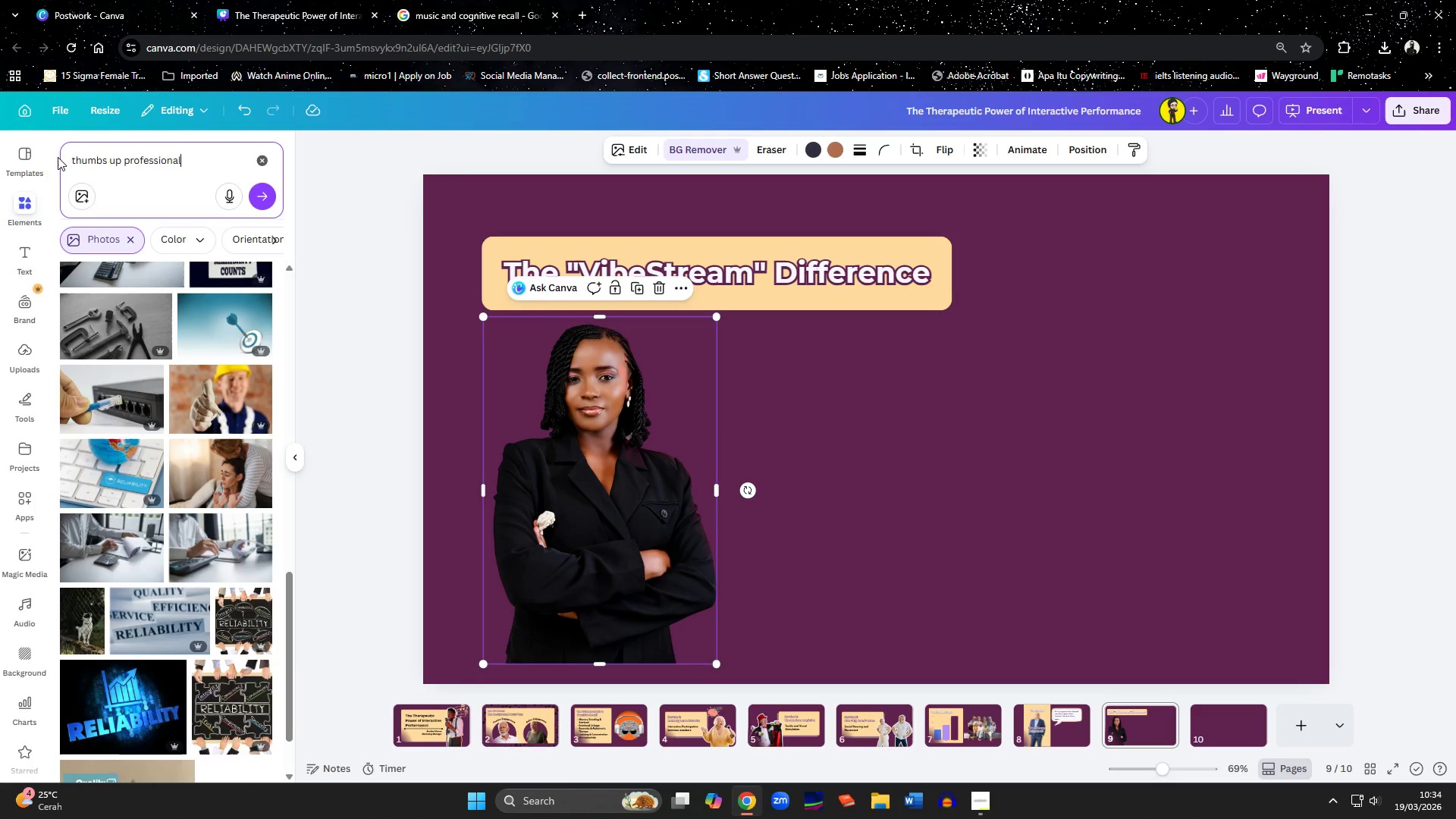 
key(Enter)
 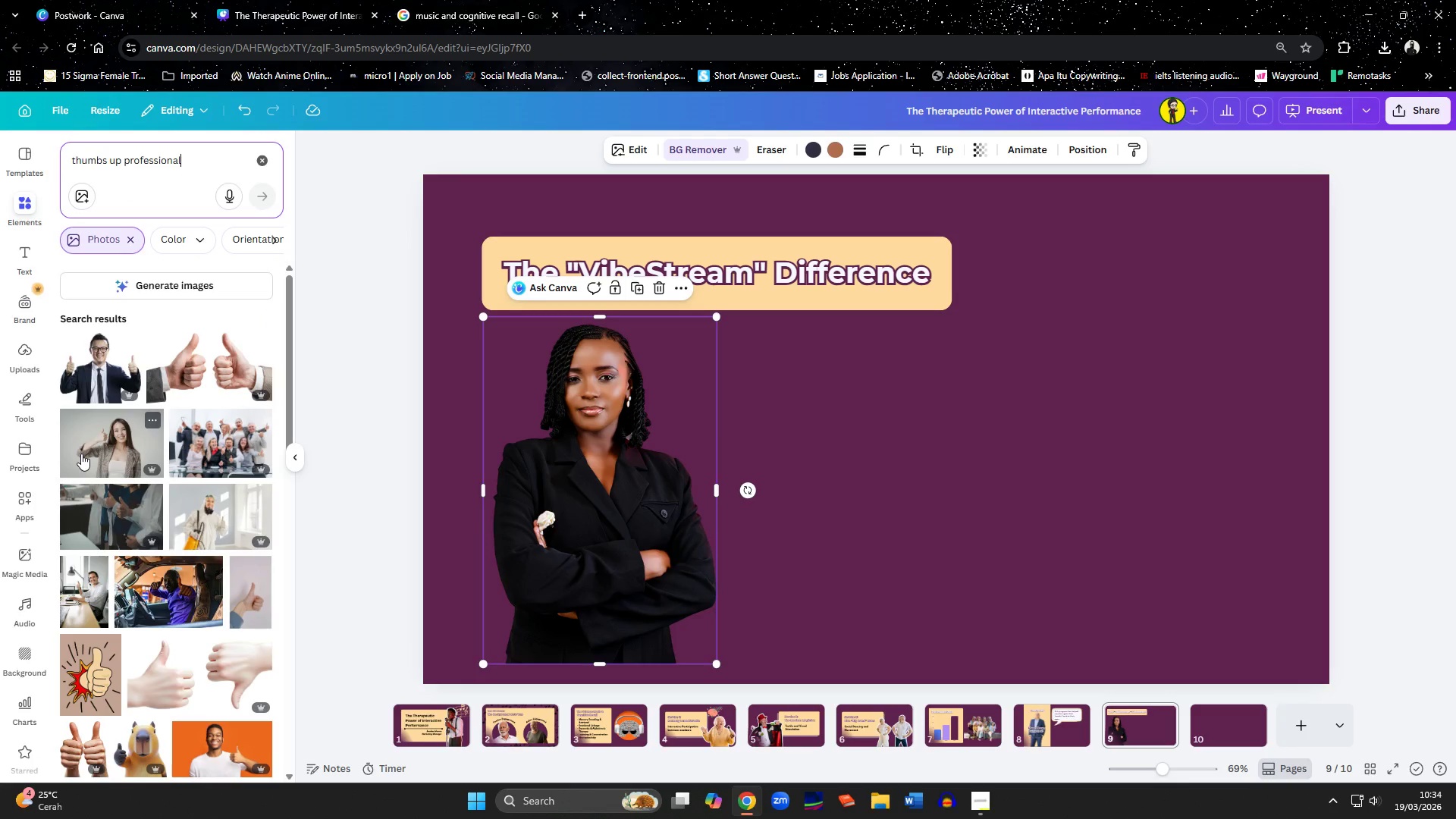 
wait(5.56)
 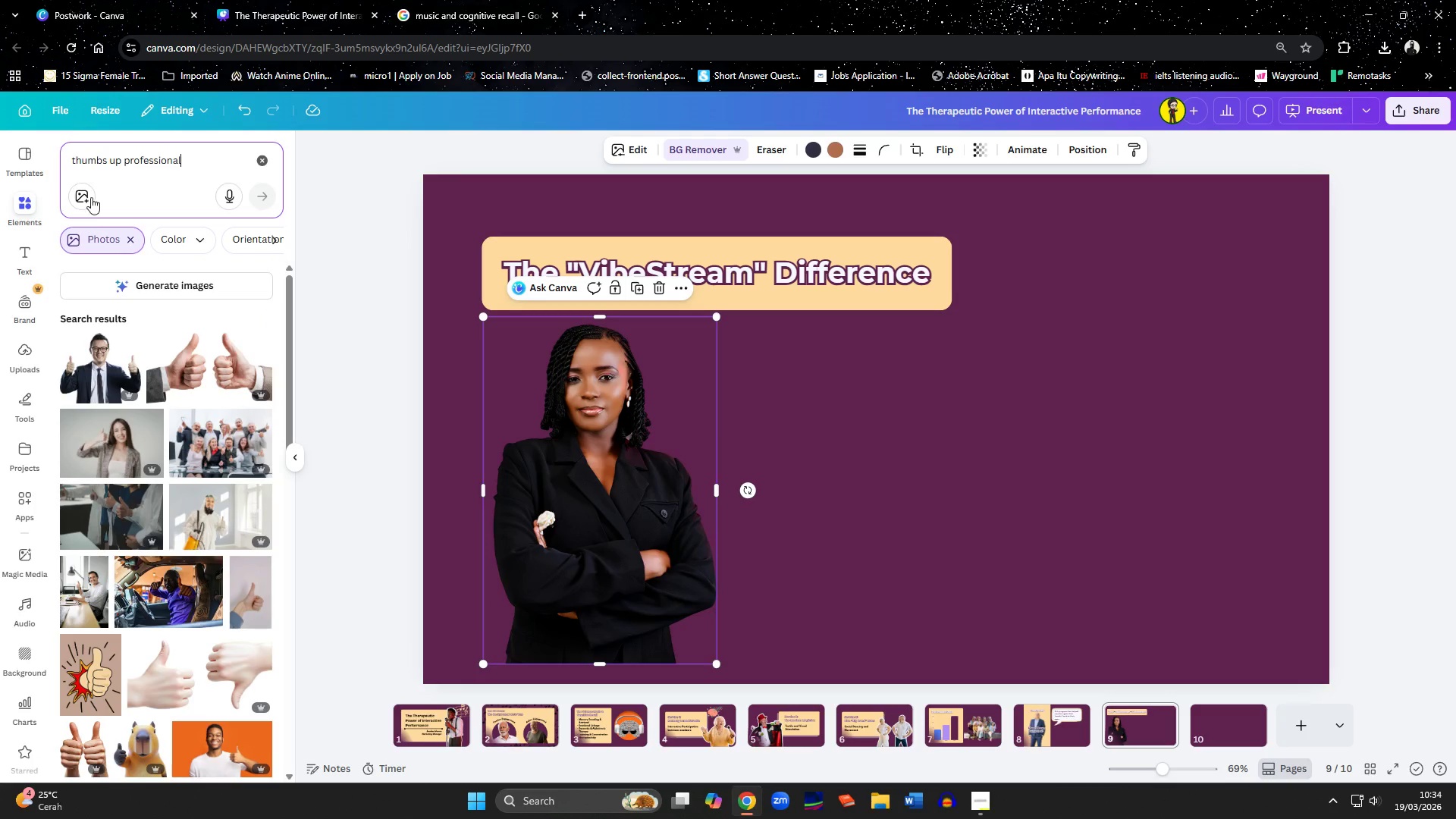 
scroll: coordinate [109, 518], scroll_direction: down, amount: 7.0
 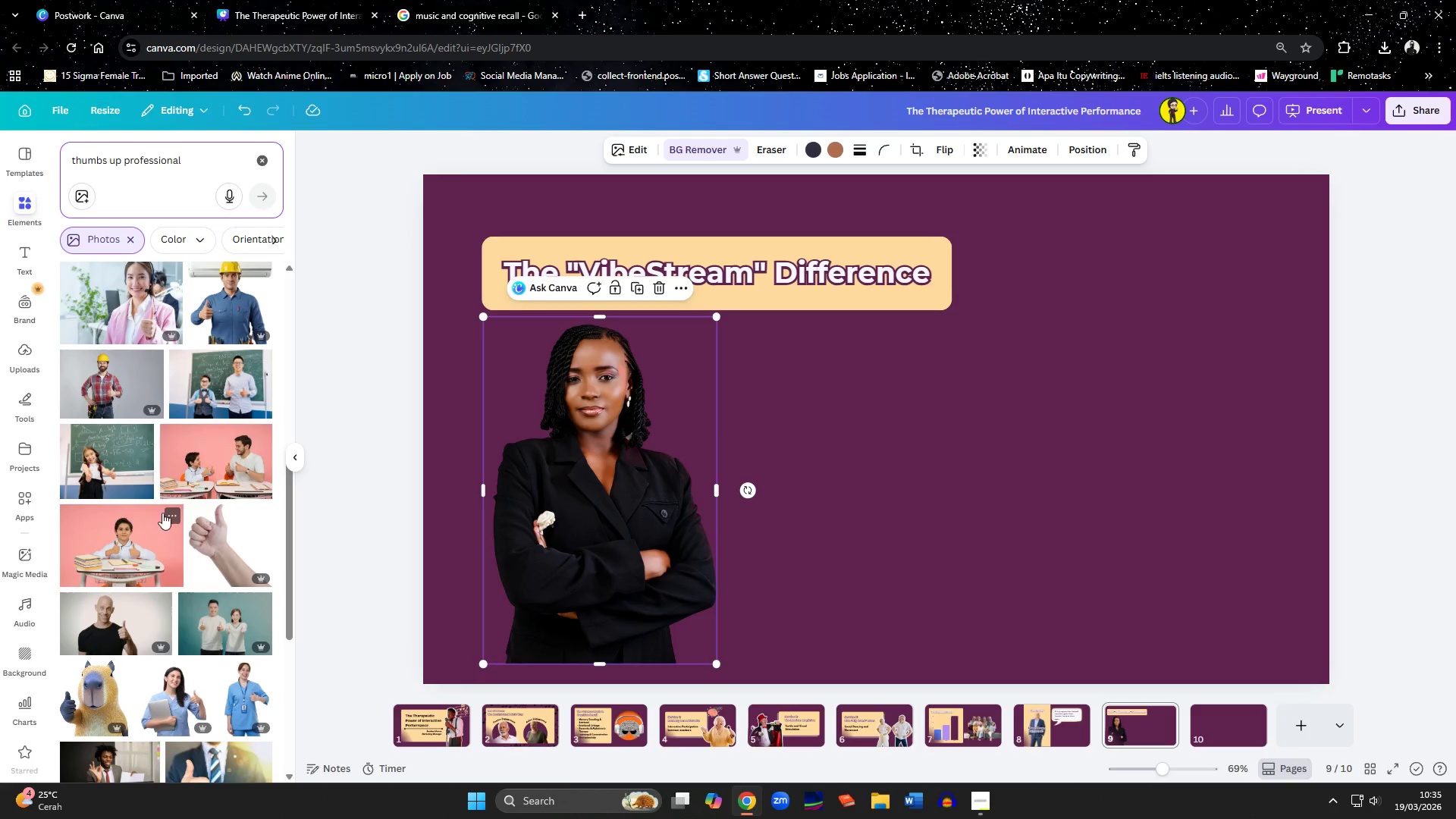 
wait(9.3)
 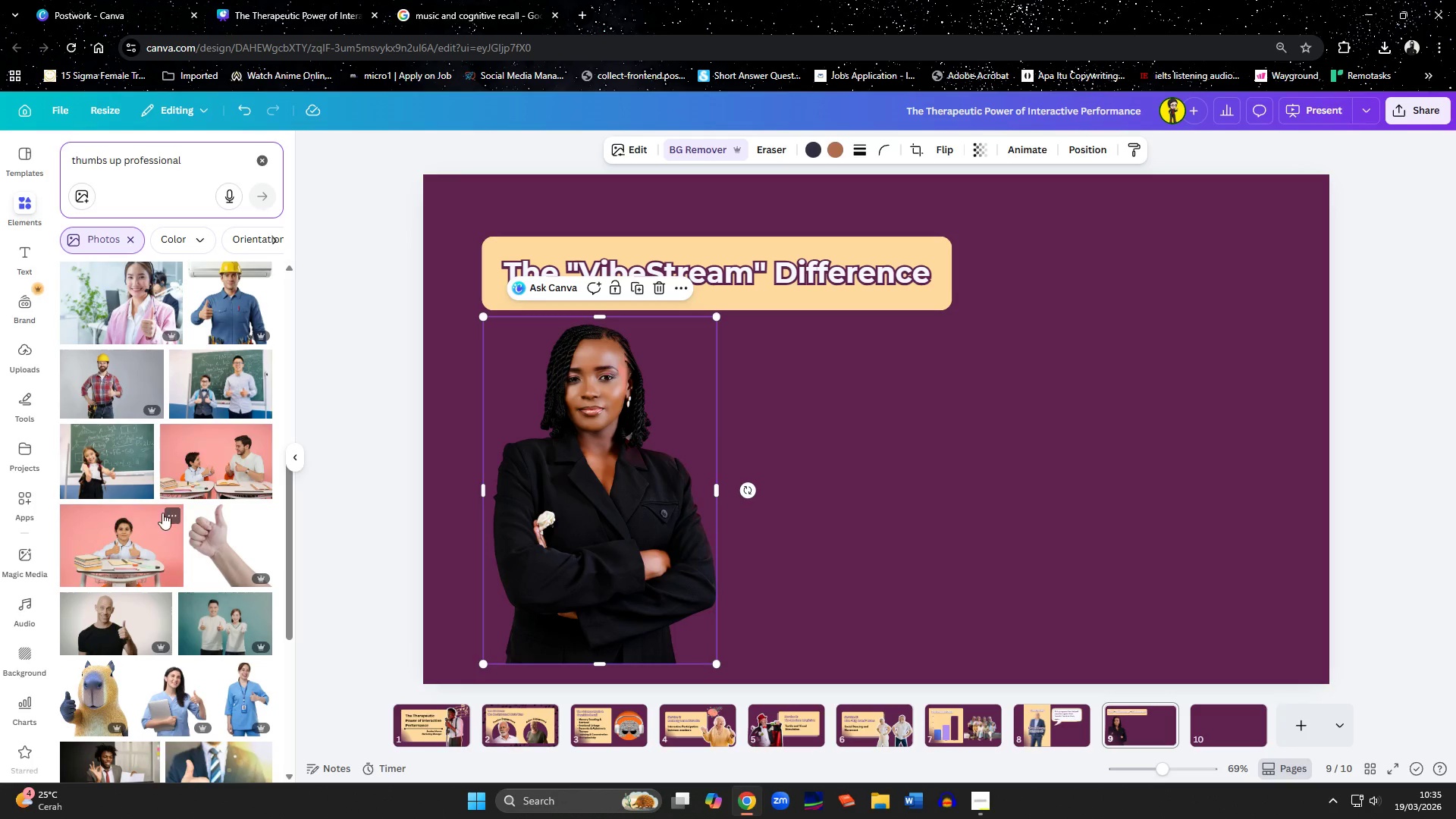 
left_click([239, 701])
 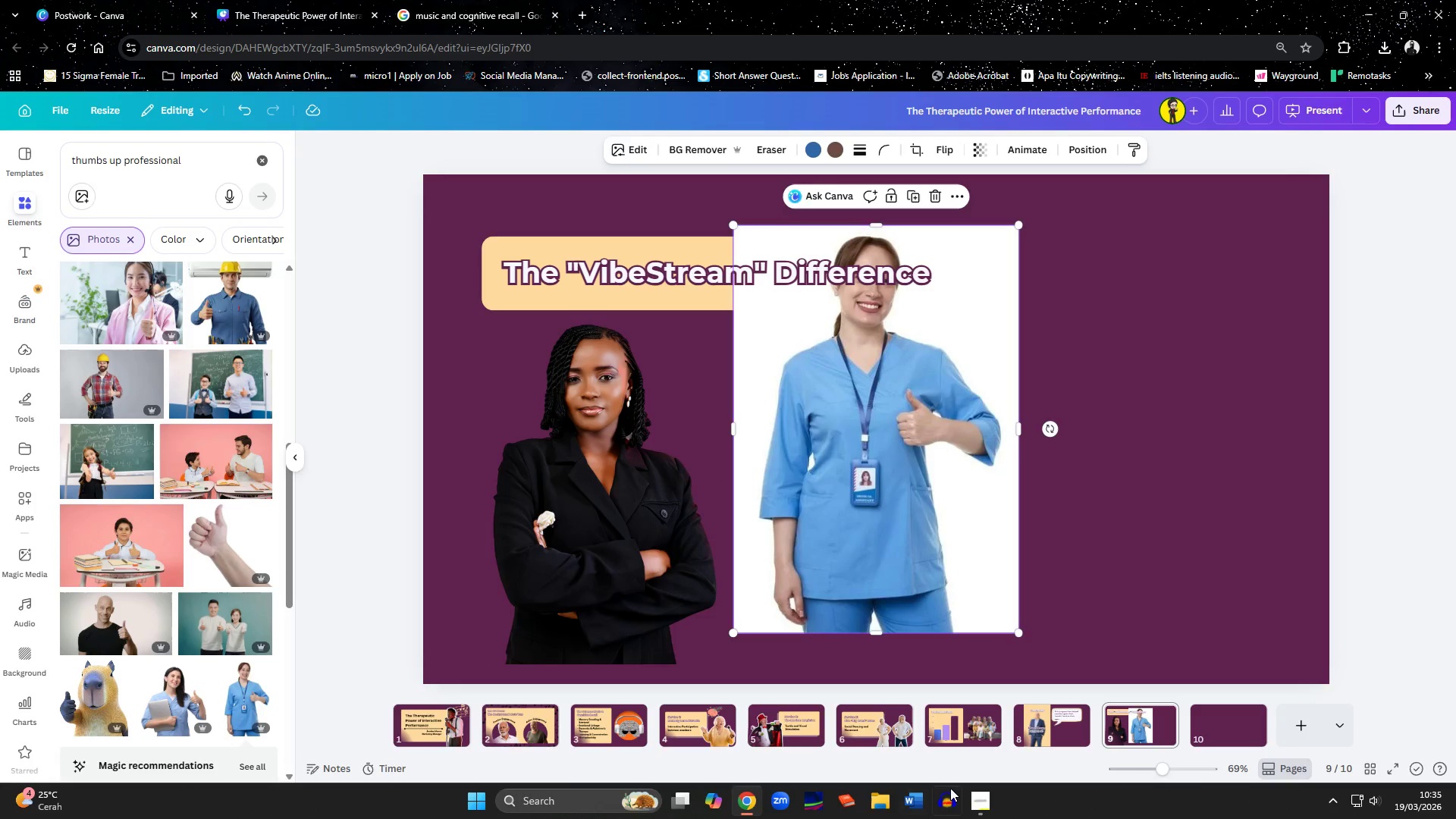 
left_click([981, 796])
 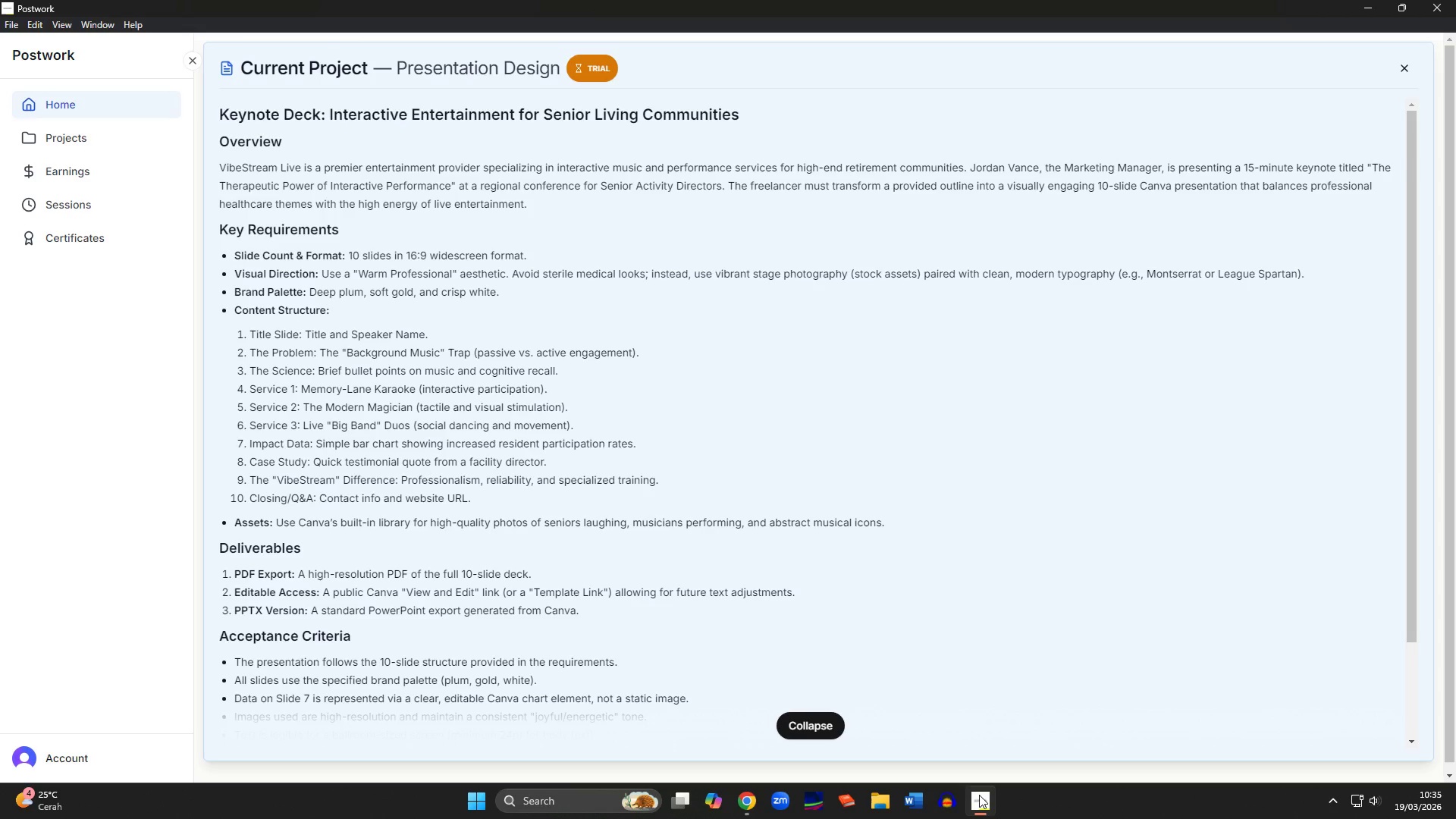 
wait(16.5)
 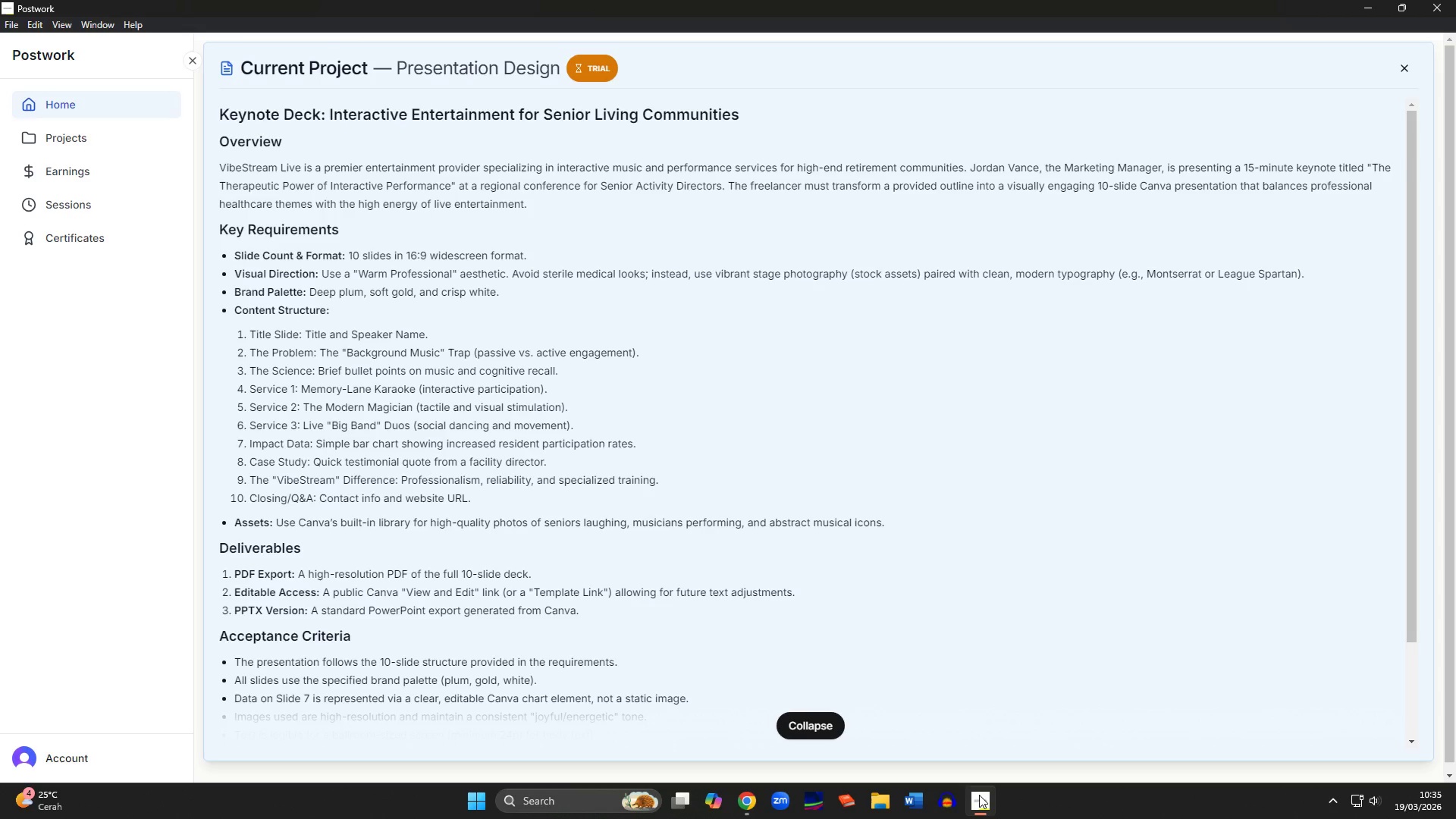 
left_click([448, 728])
 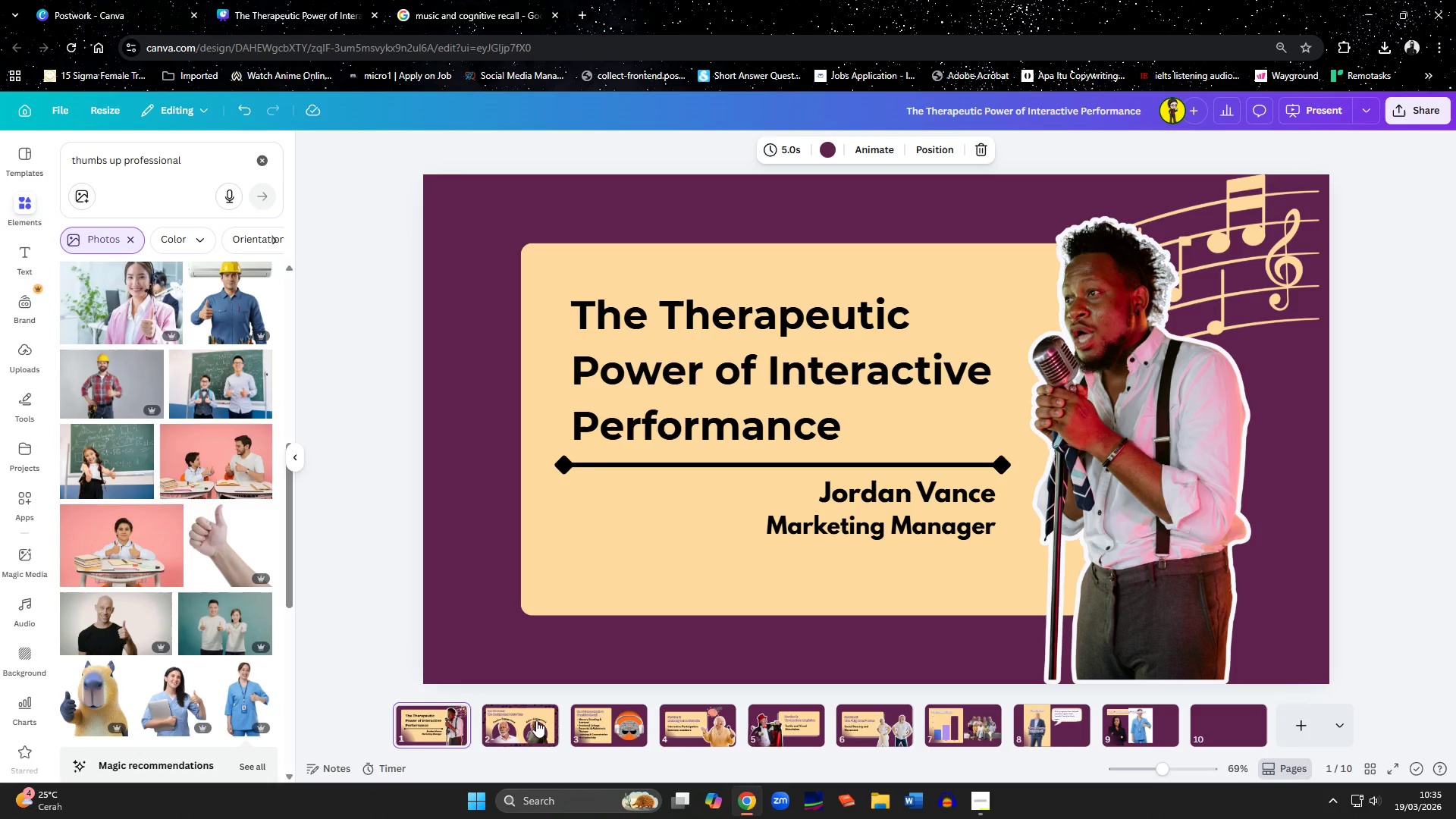 
wait(6.39)
 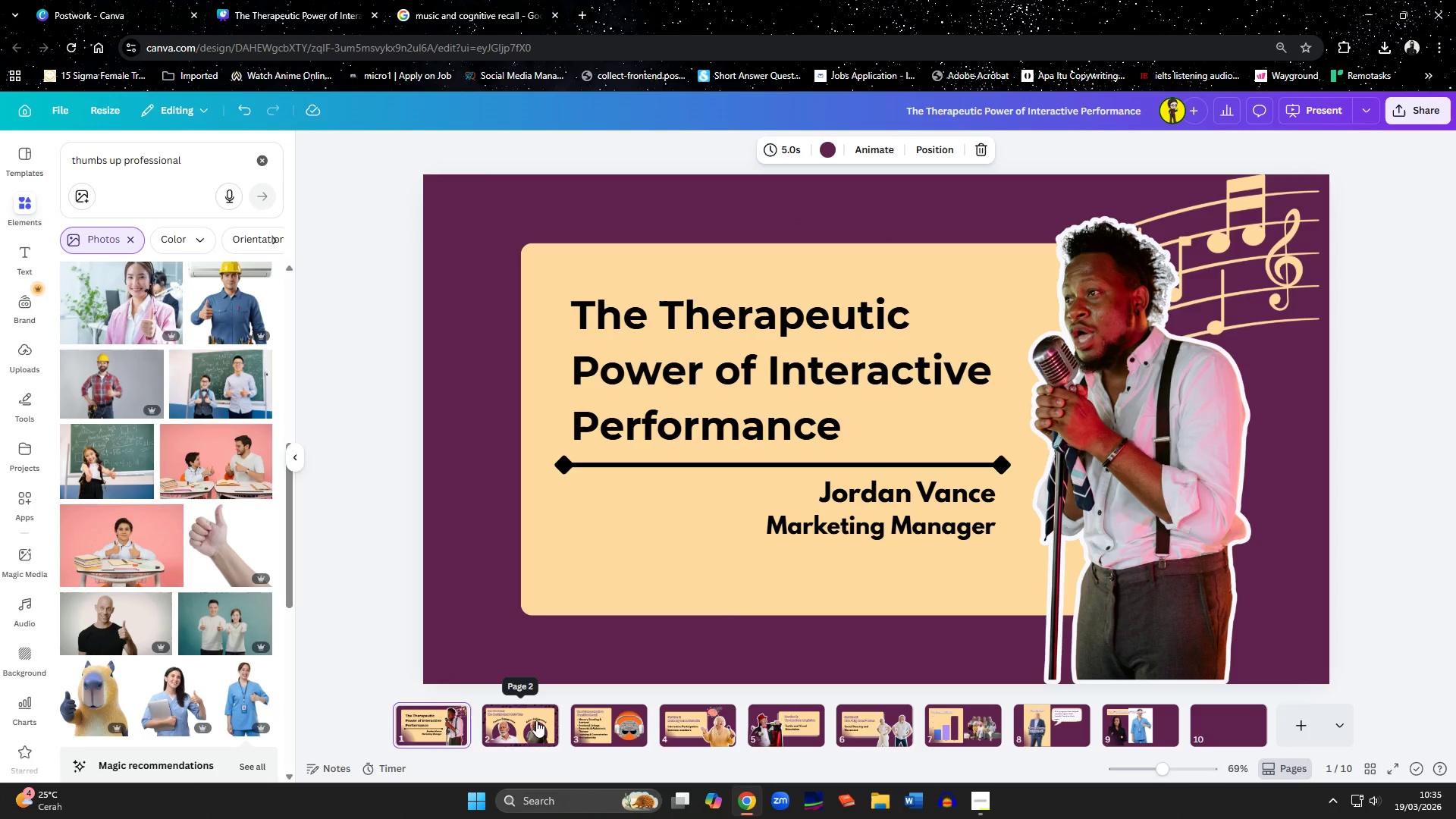 
left_click_drag(start_coordinate=[185, 152], to_coordinate=[0, 149])
 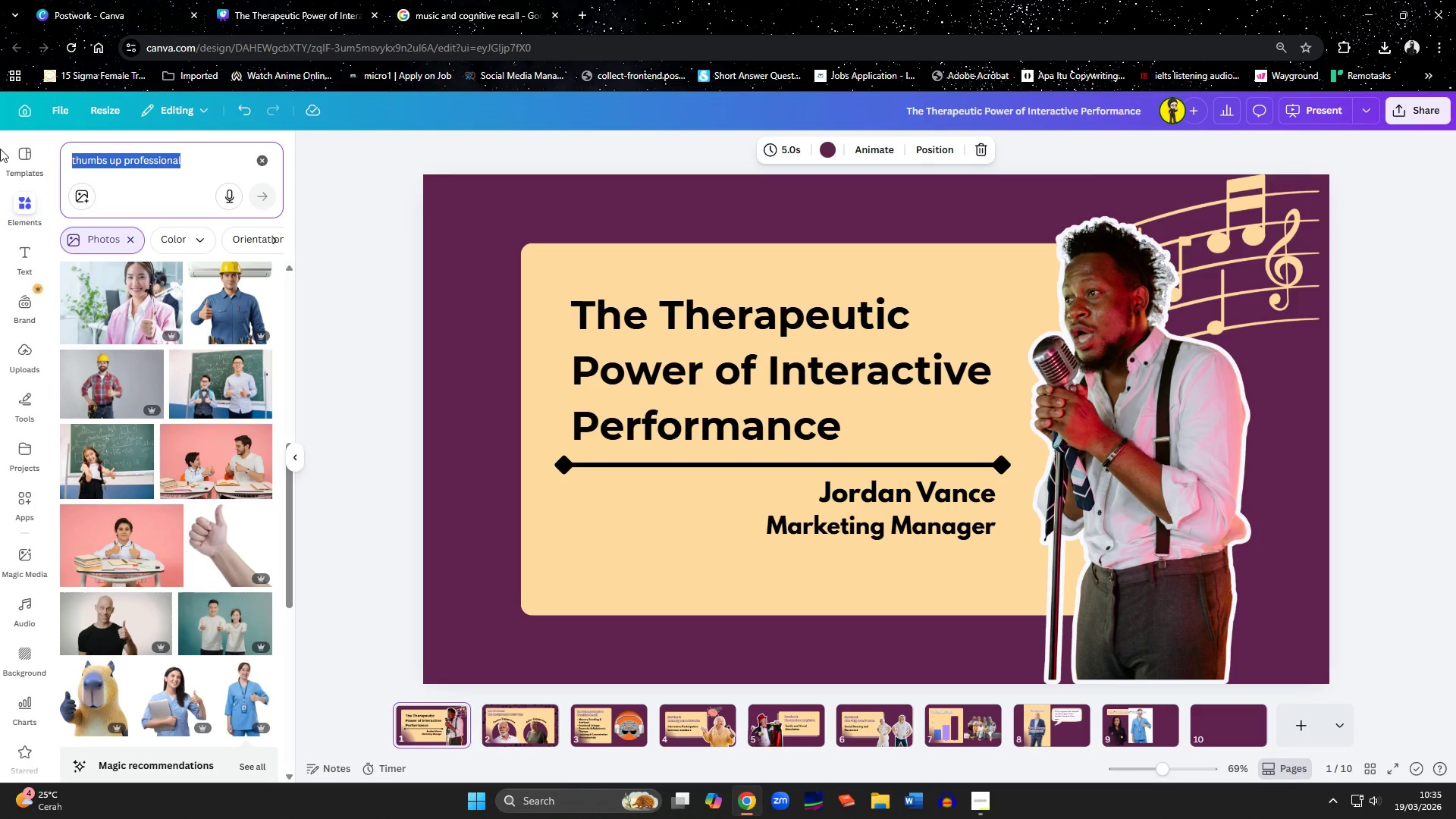 
type(therqapy)
key(Backspace)
key(Backspace)
key(Backspace)
key(Backspace)
key(Backspace)
type(a)
key(Backspace)
type(rapy)
 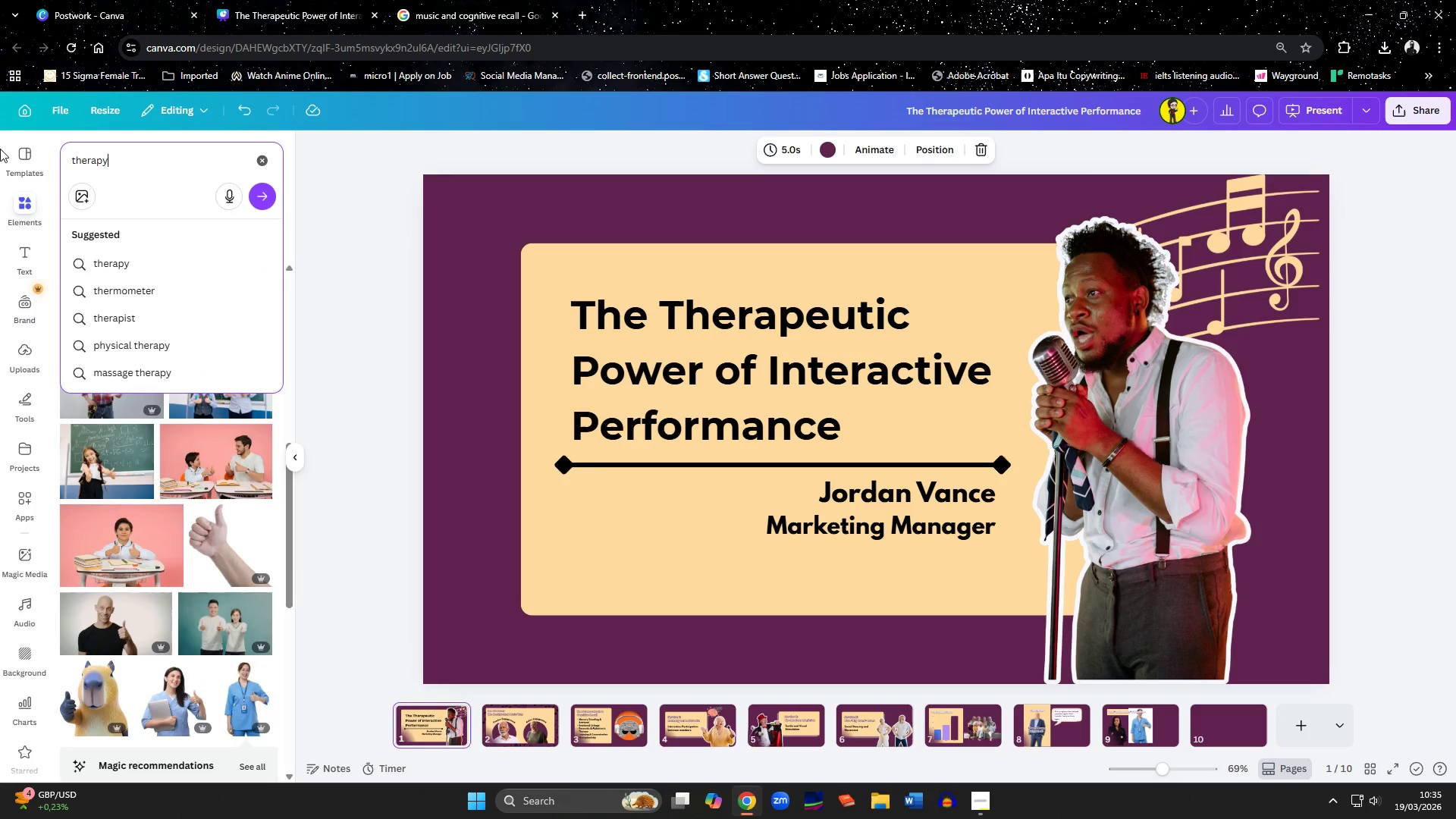 
key(Enter)
 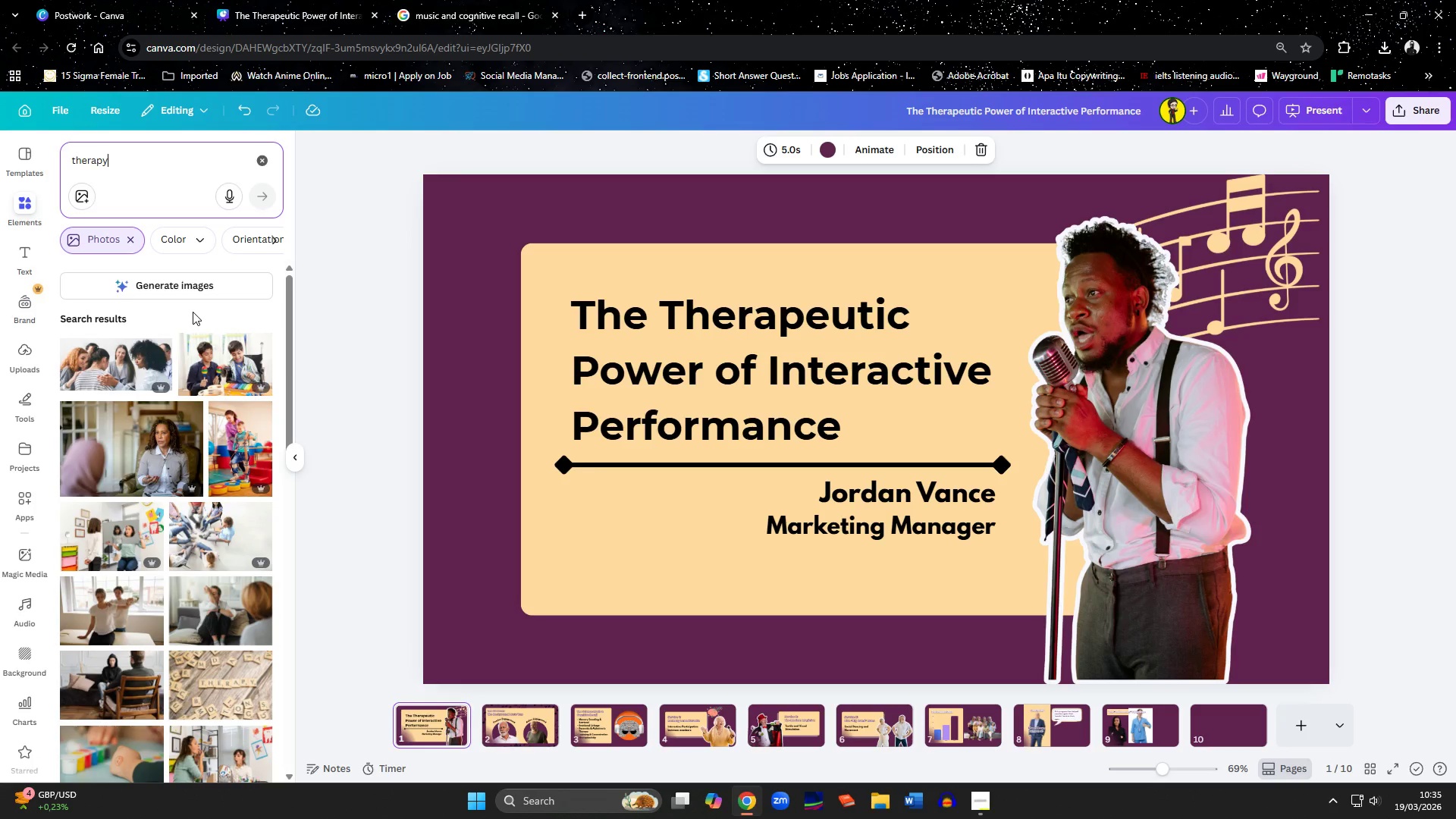 
wait(6.02)
 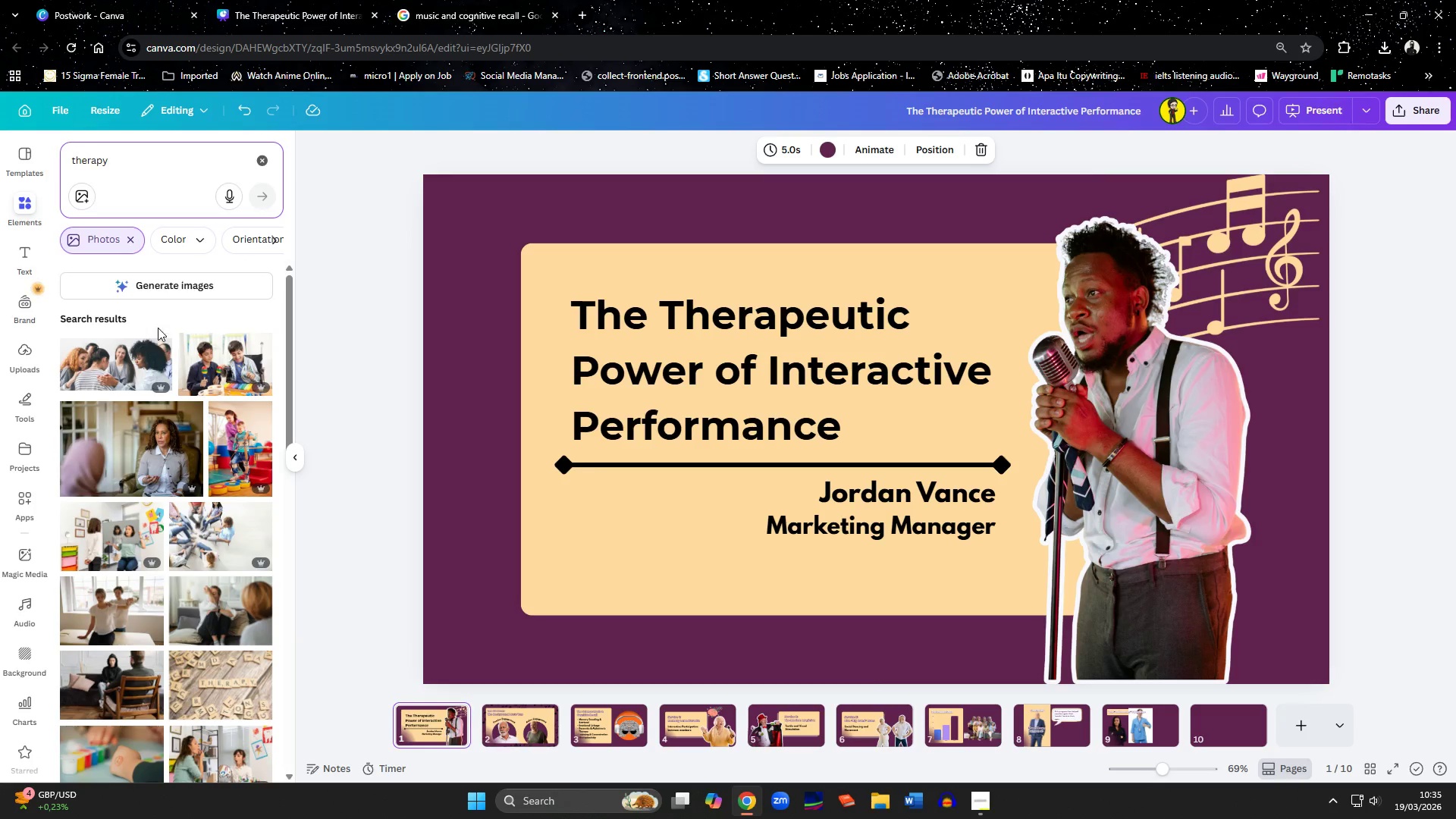 
scroll: coordinate [191, 323], scroll_direction: down, amount: 1.0
 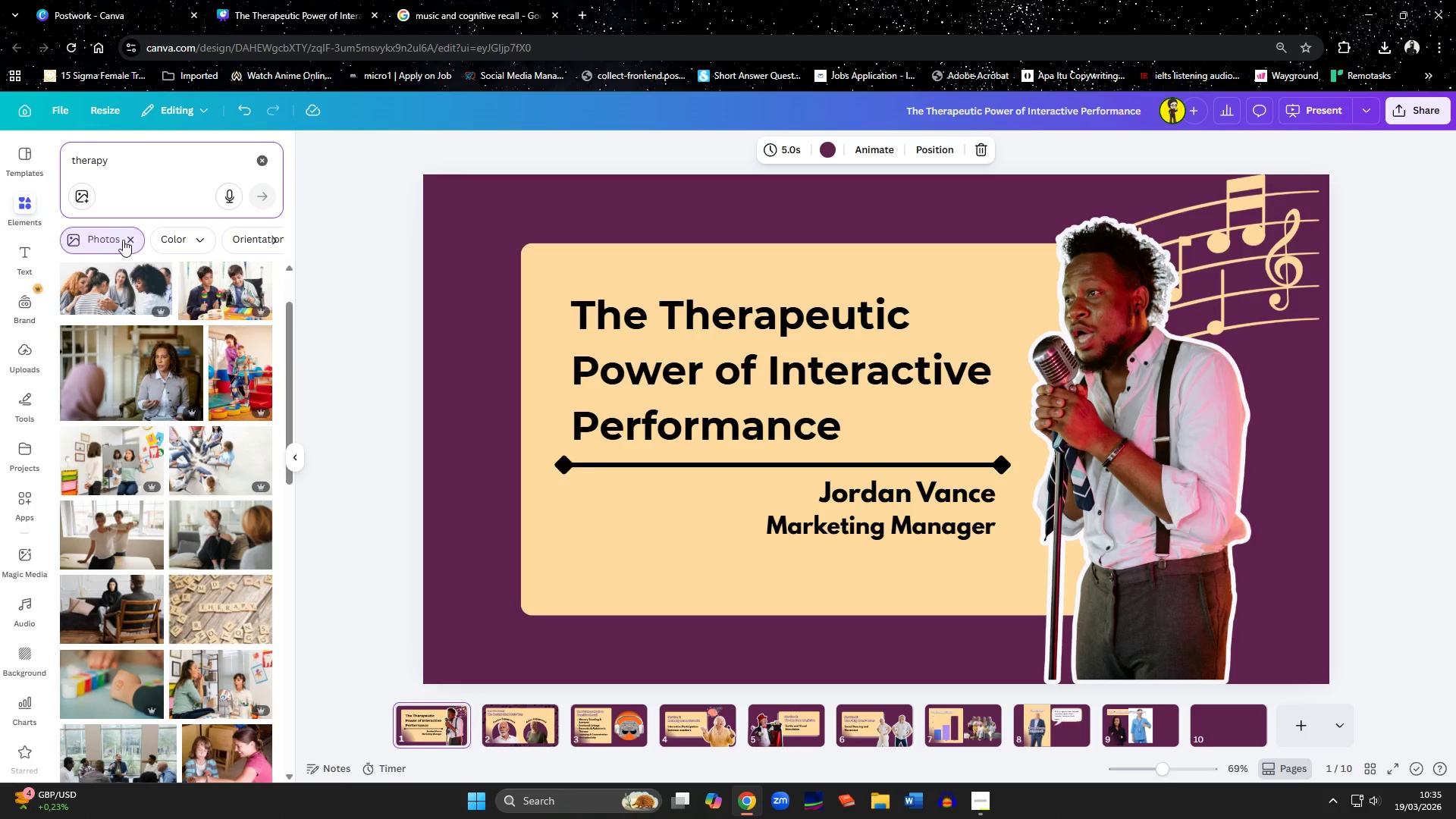 
left_click([125, 240])
 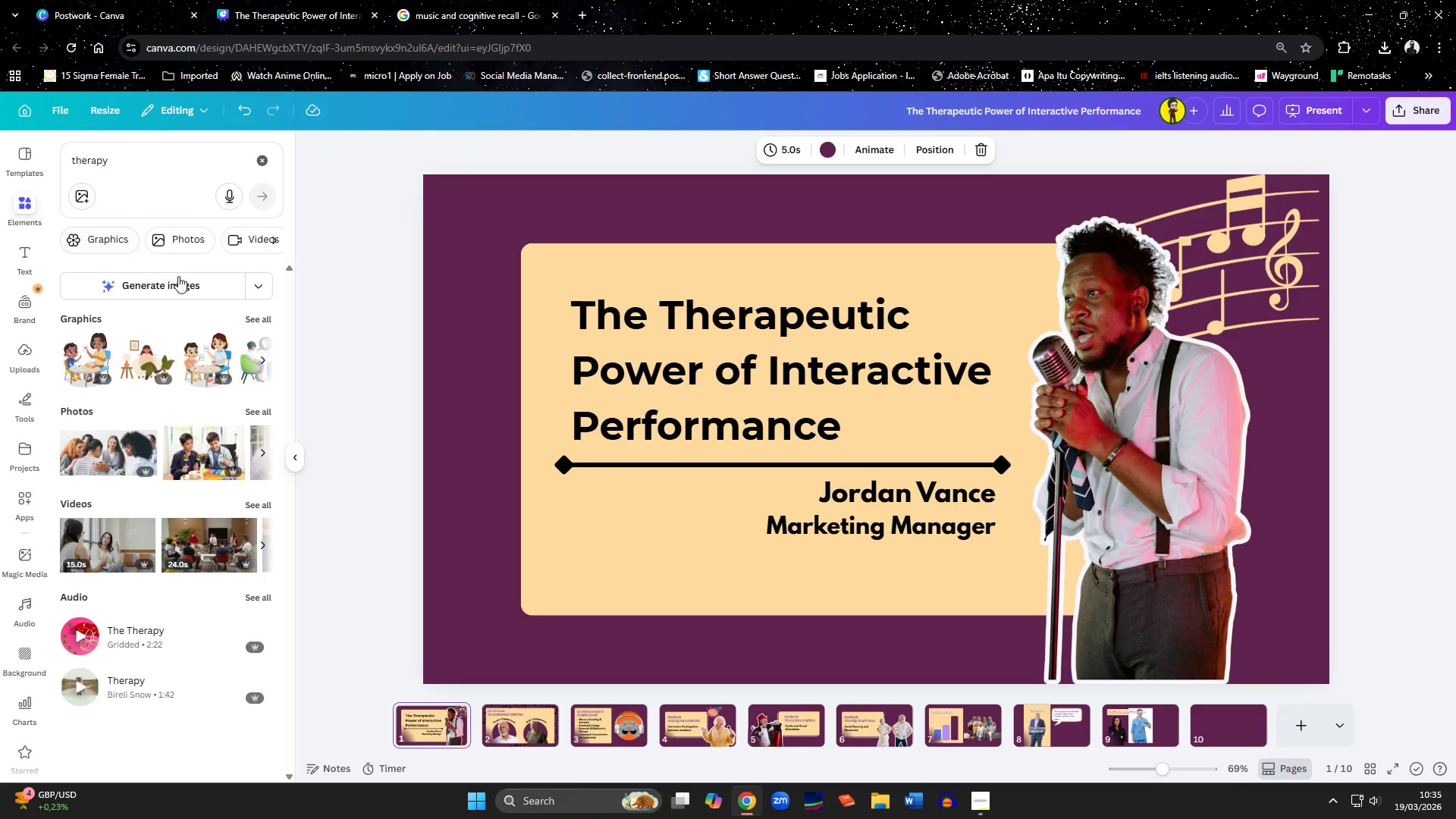 
left_click([261, 315])
 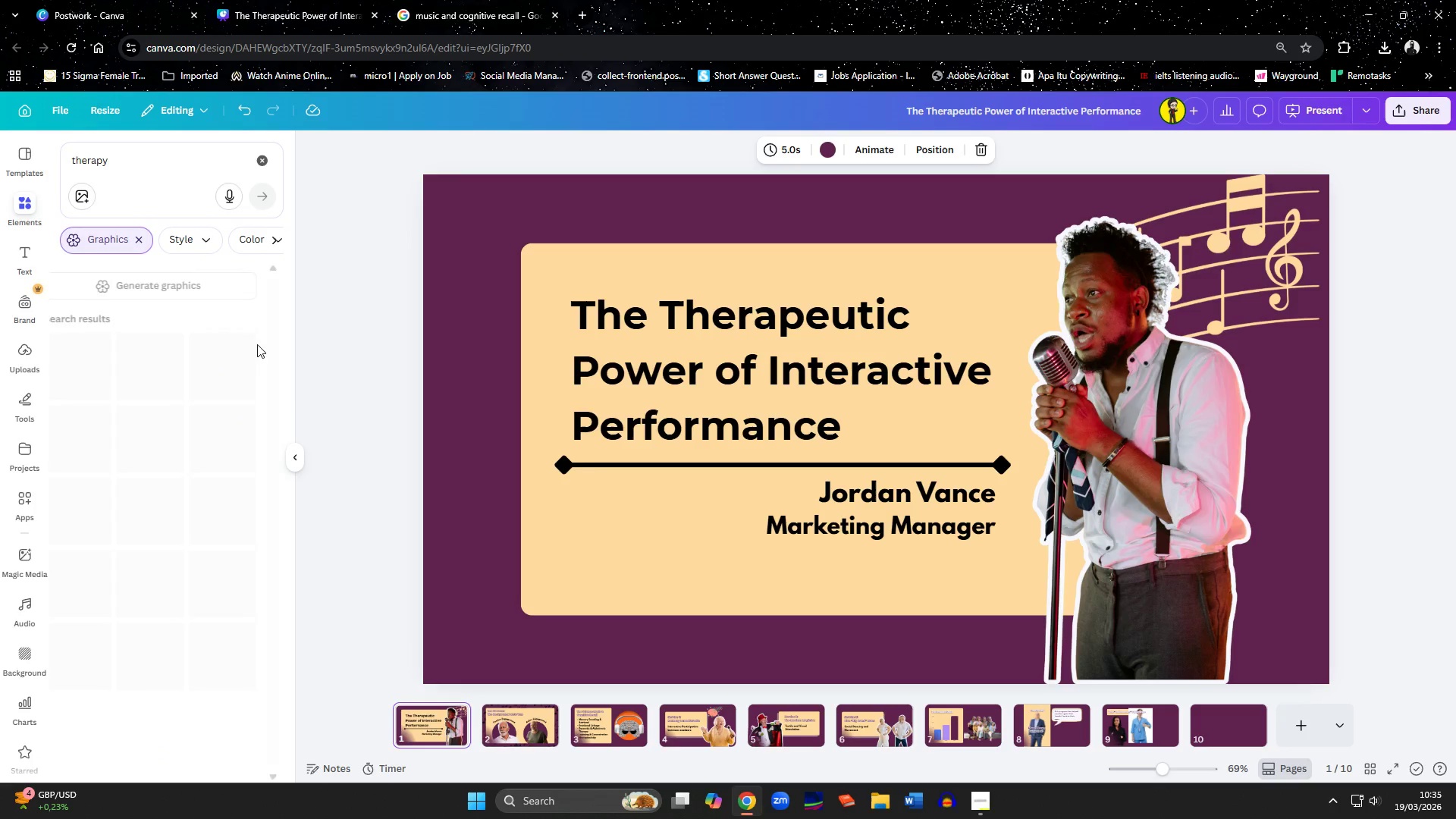 
mouse_move([264, 395])
 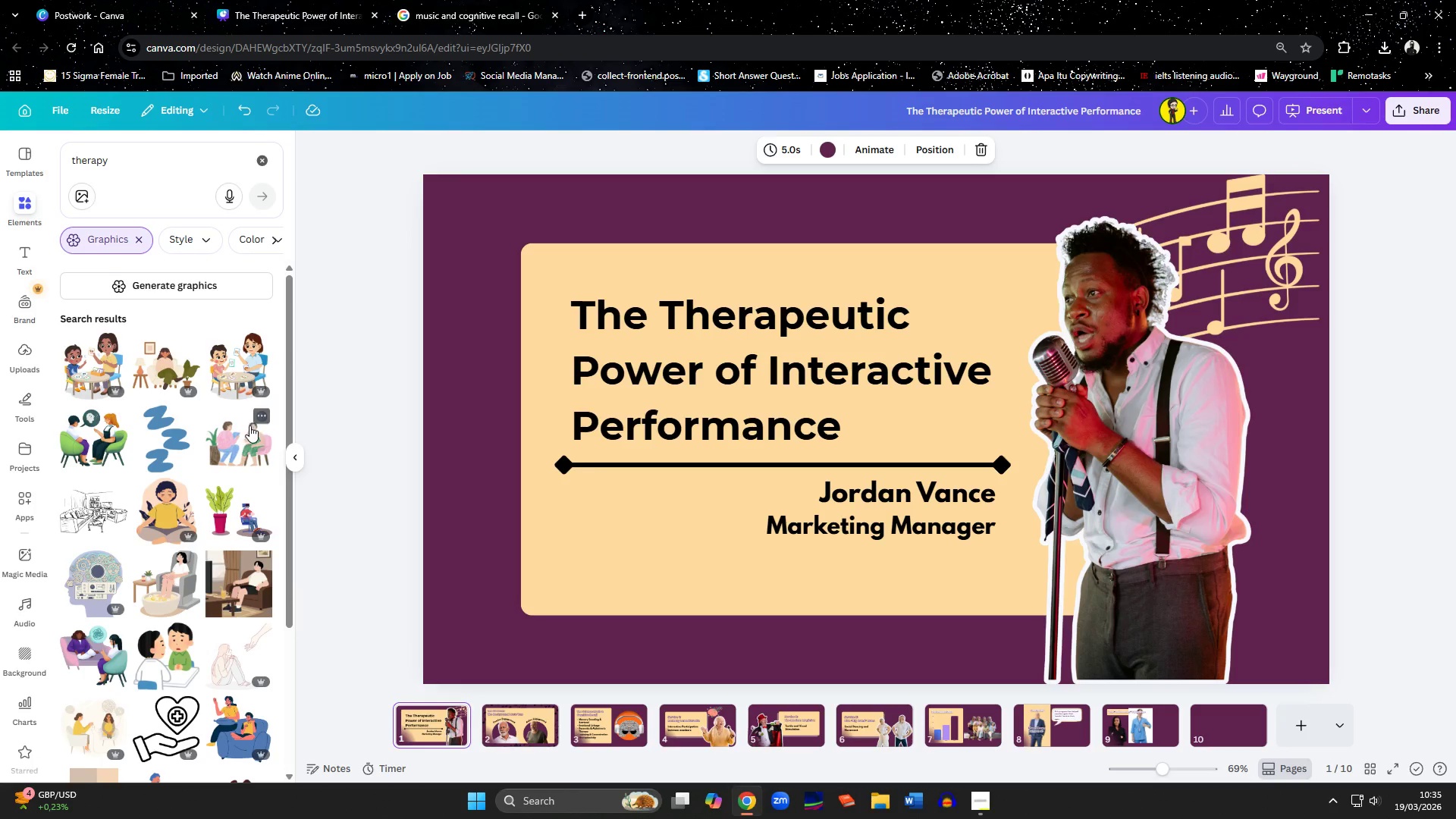 
scroll: coordinate [249, 426], scroll_direction: down, amount: 1.0
 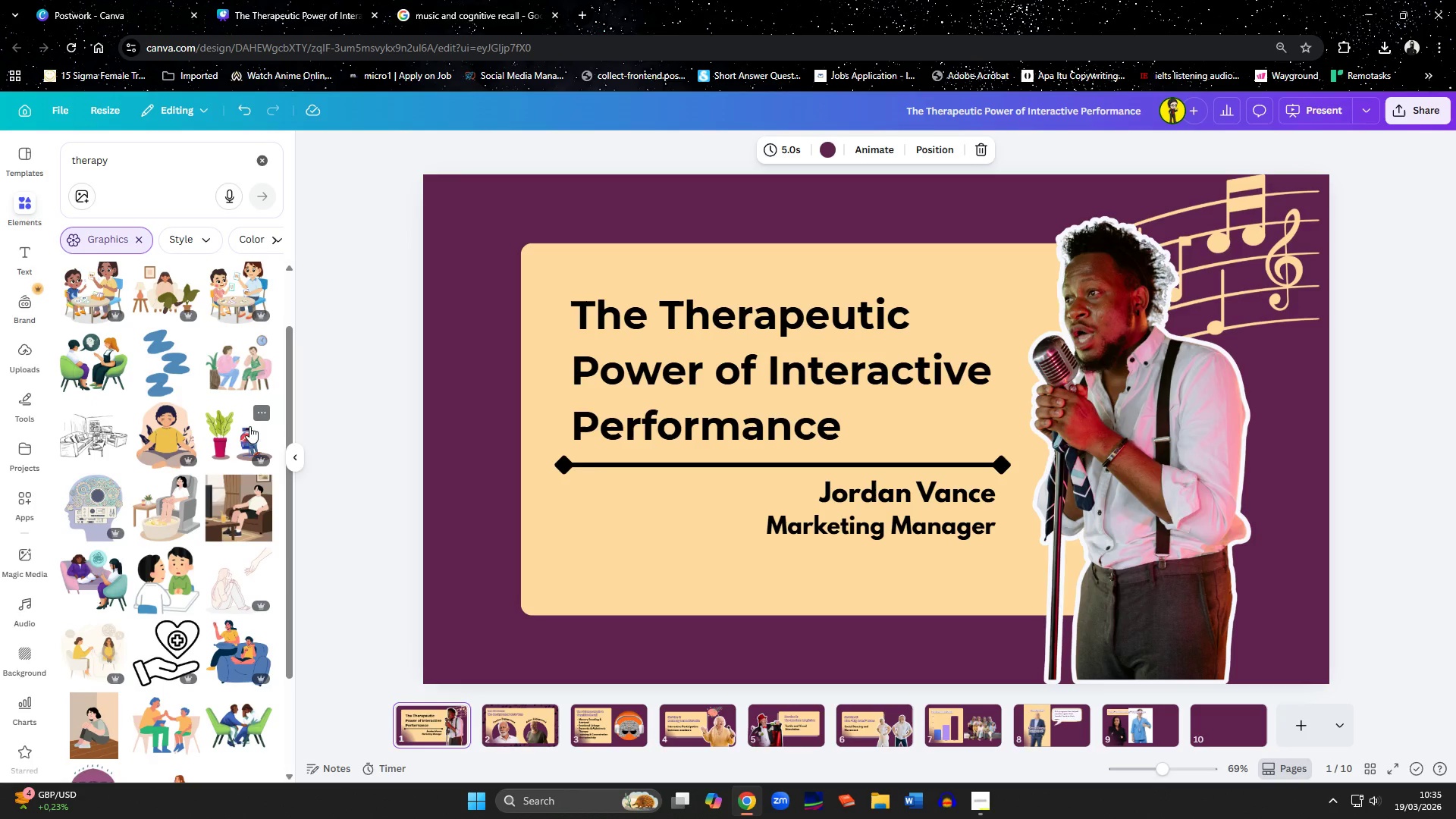 
mouse_move([205, 562])
 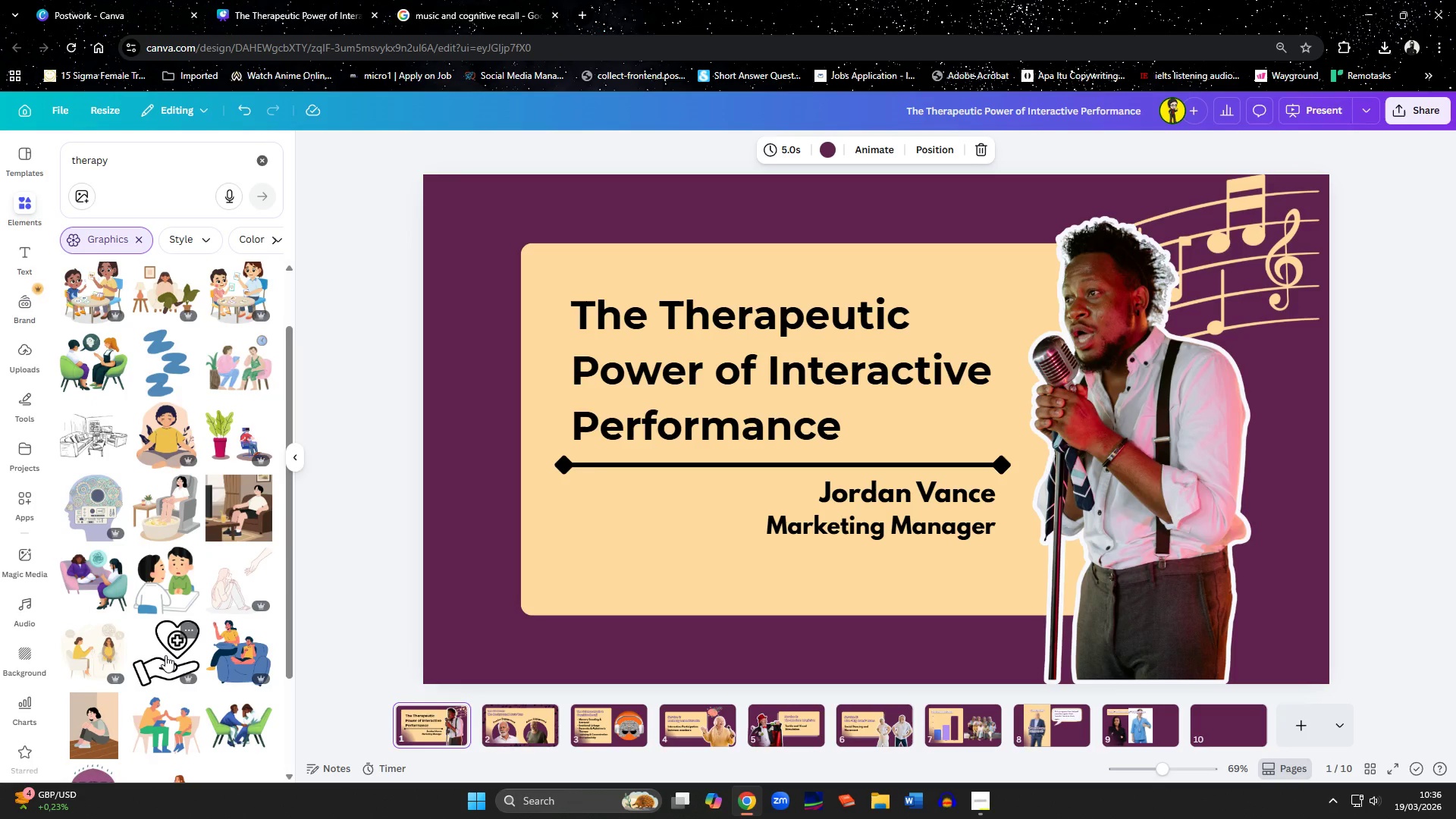 
scroll: coordinate [165, 655], scroll_direction: down, amount: 1.0
 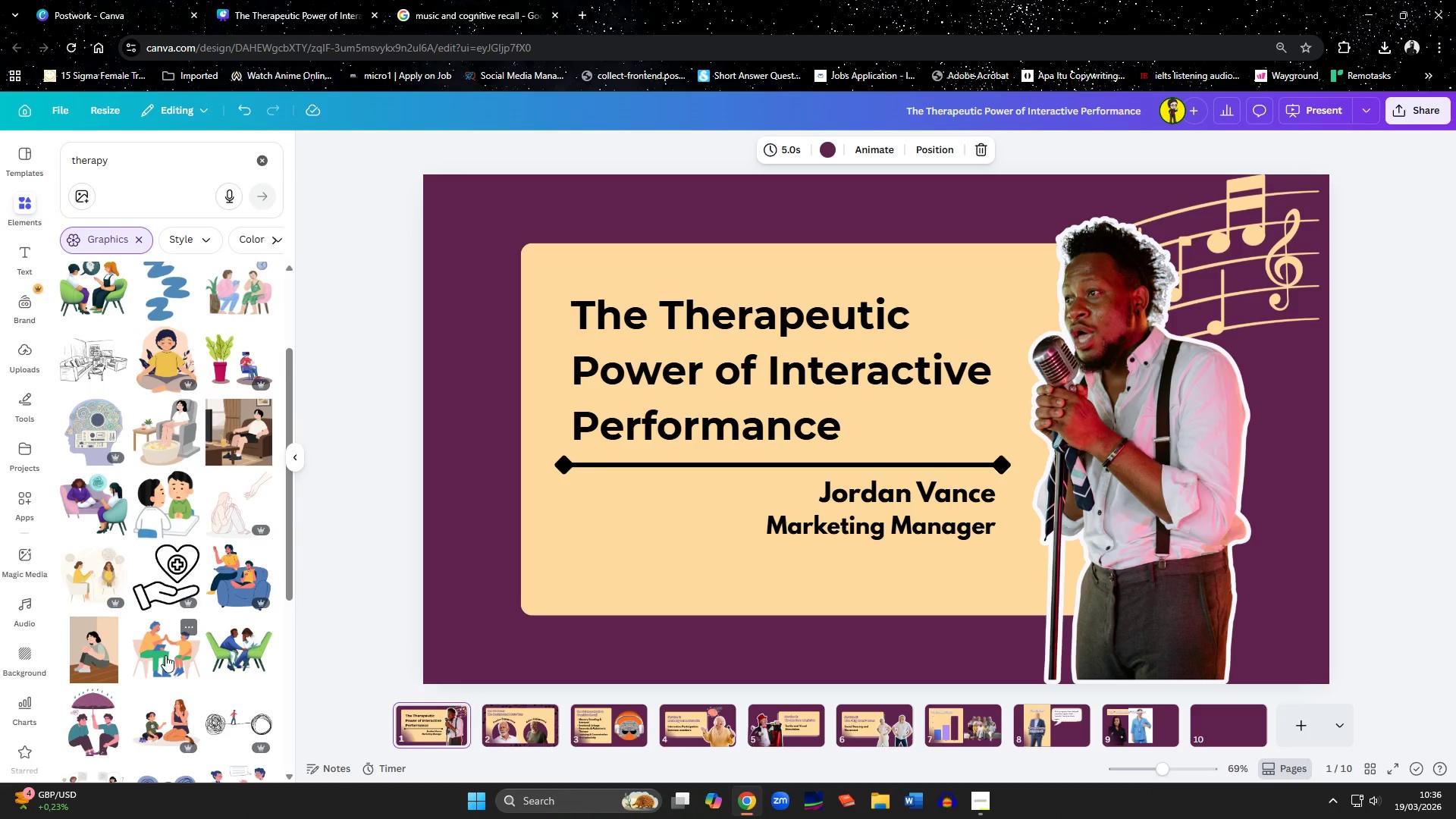 
scroll: coordinate [165, 655], scroll_direction: up, amount: 1.0
 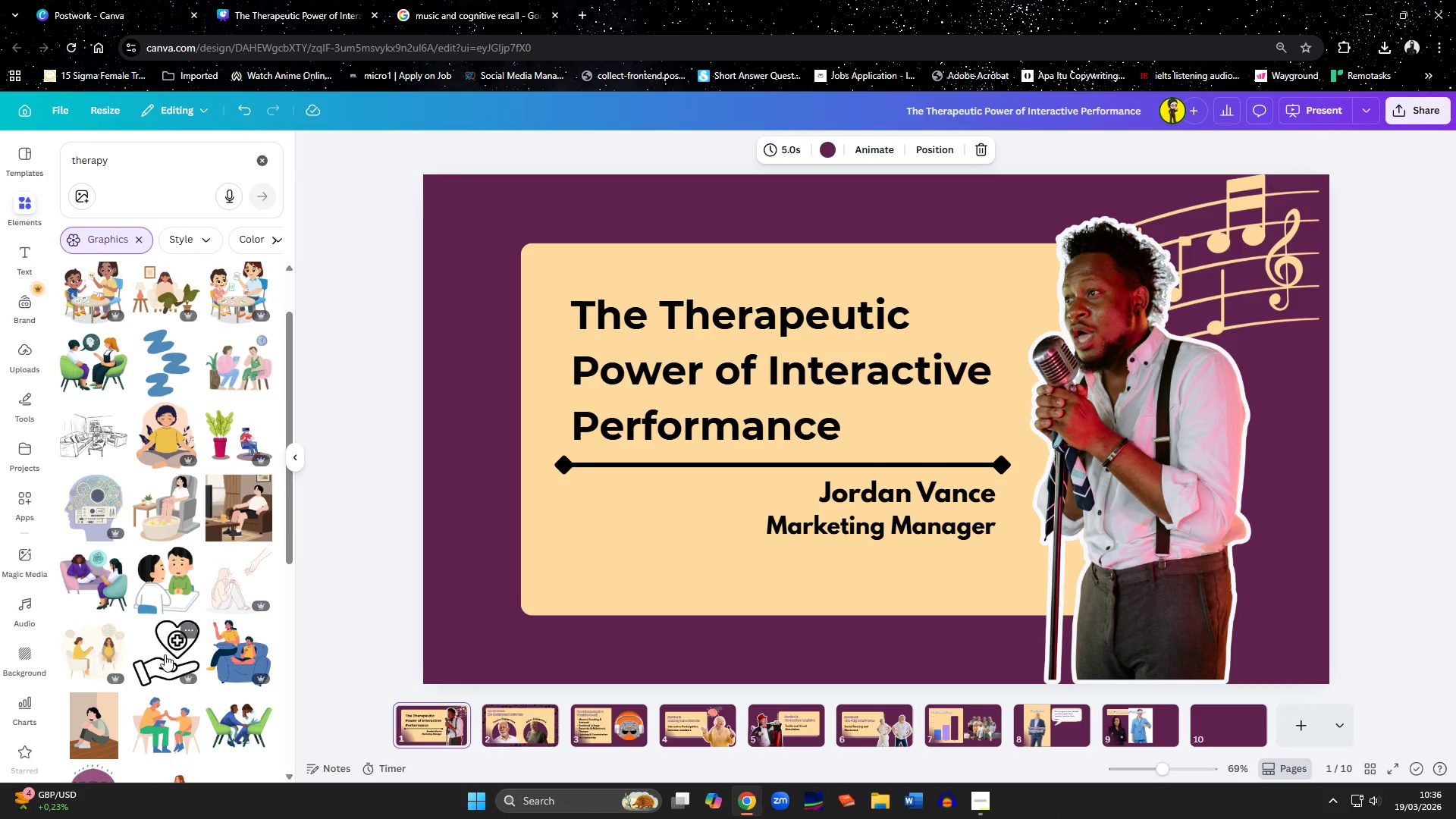 
left_click([165, 654])
 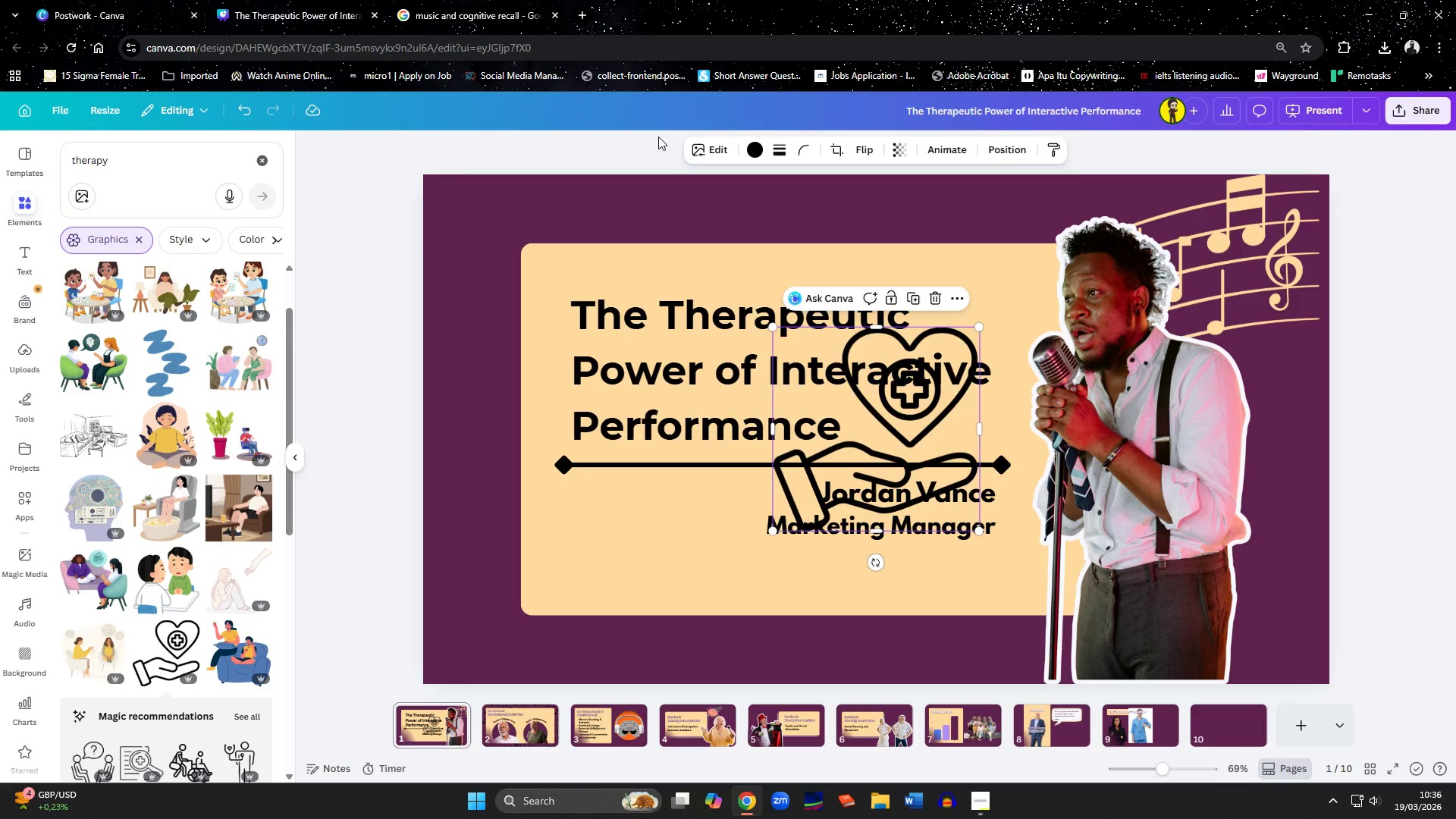 
left_click([735, 150])
 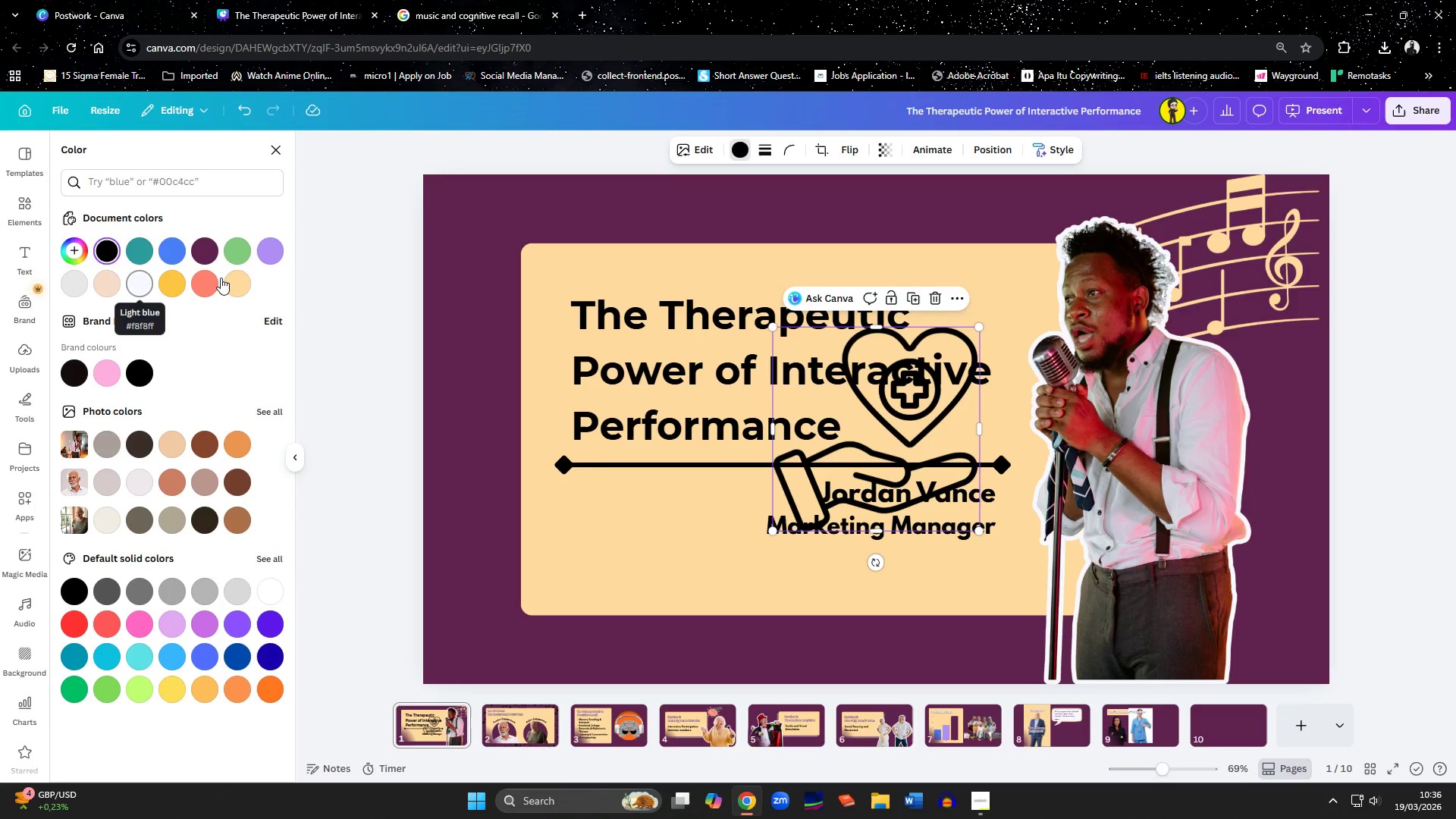 
left_click([235, 282])
 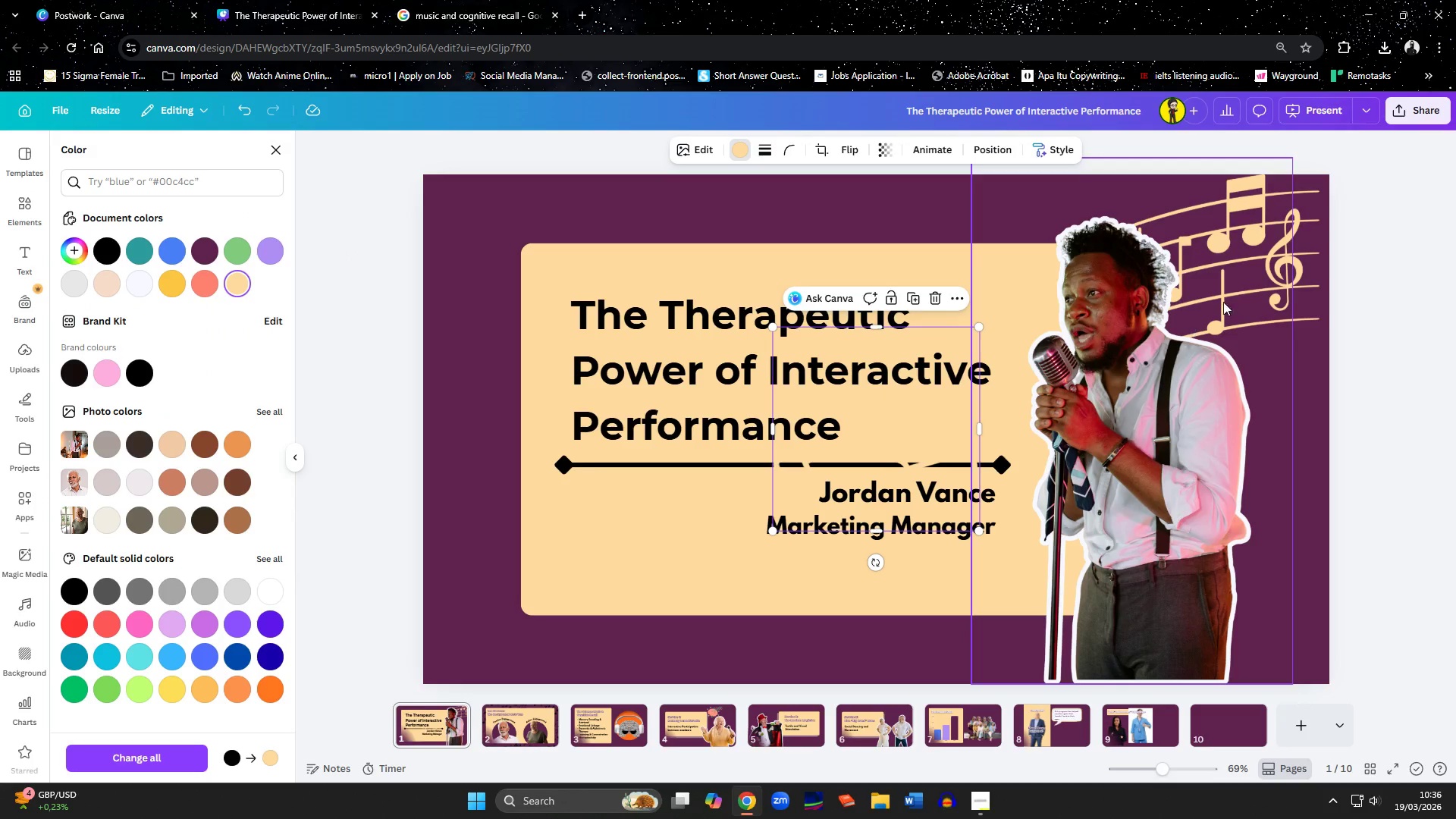 
left_click([1273, 256])
 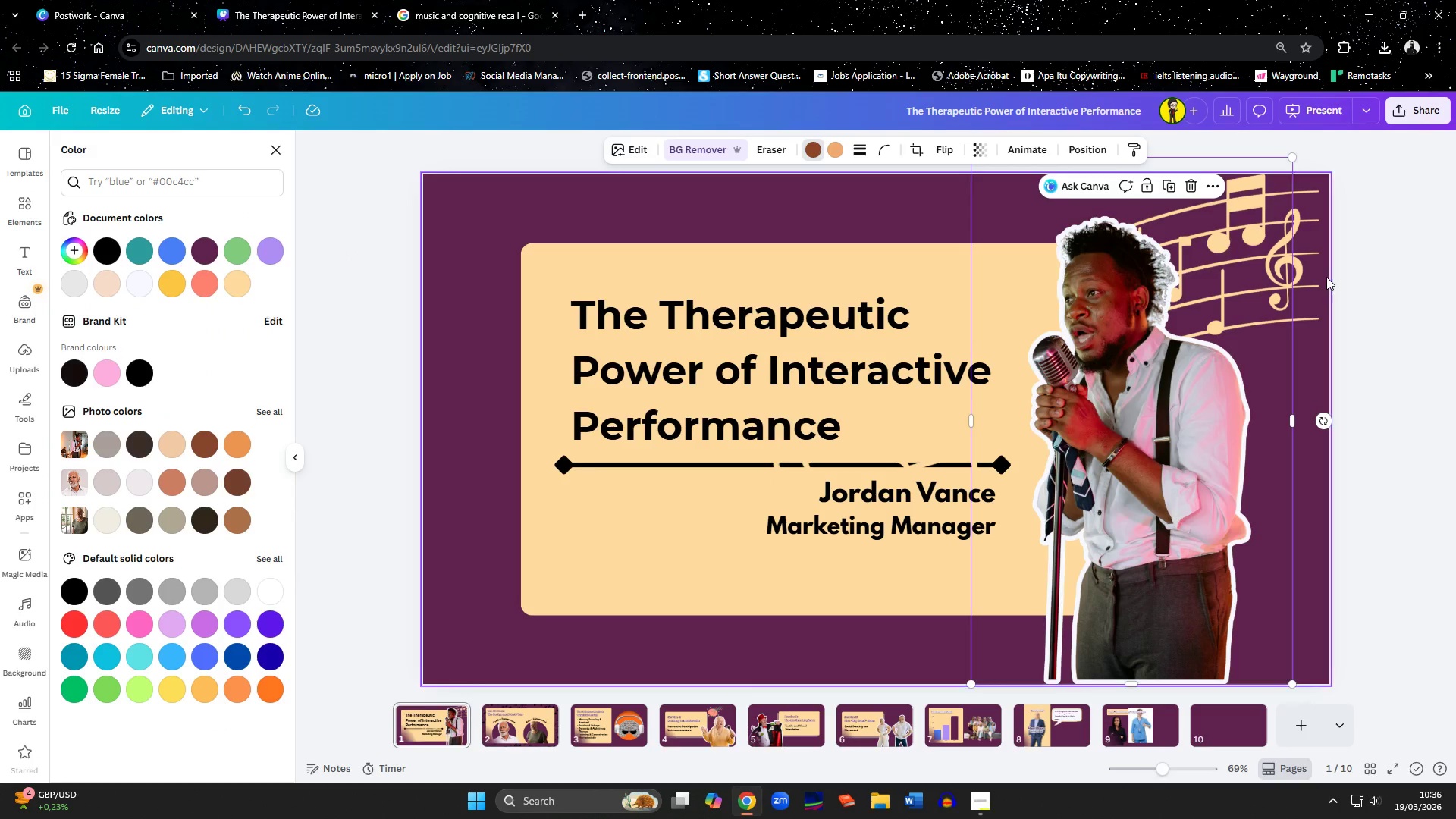 
left_click([1312, 281])
 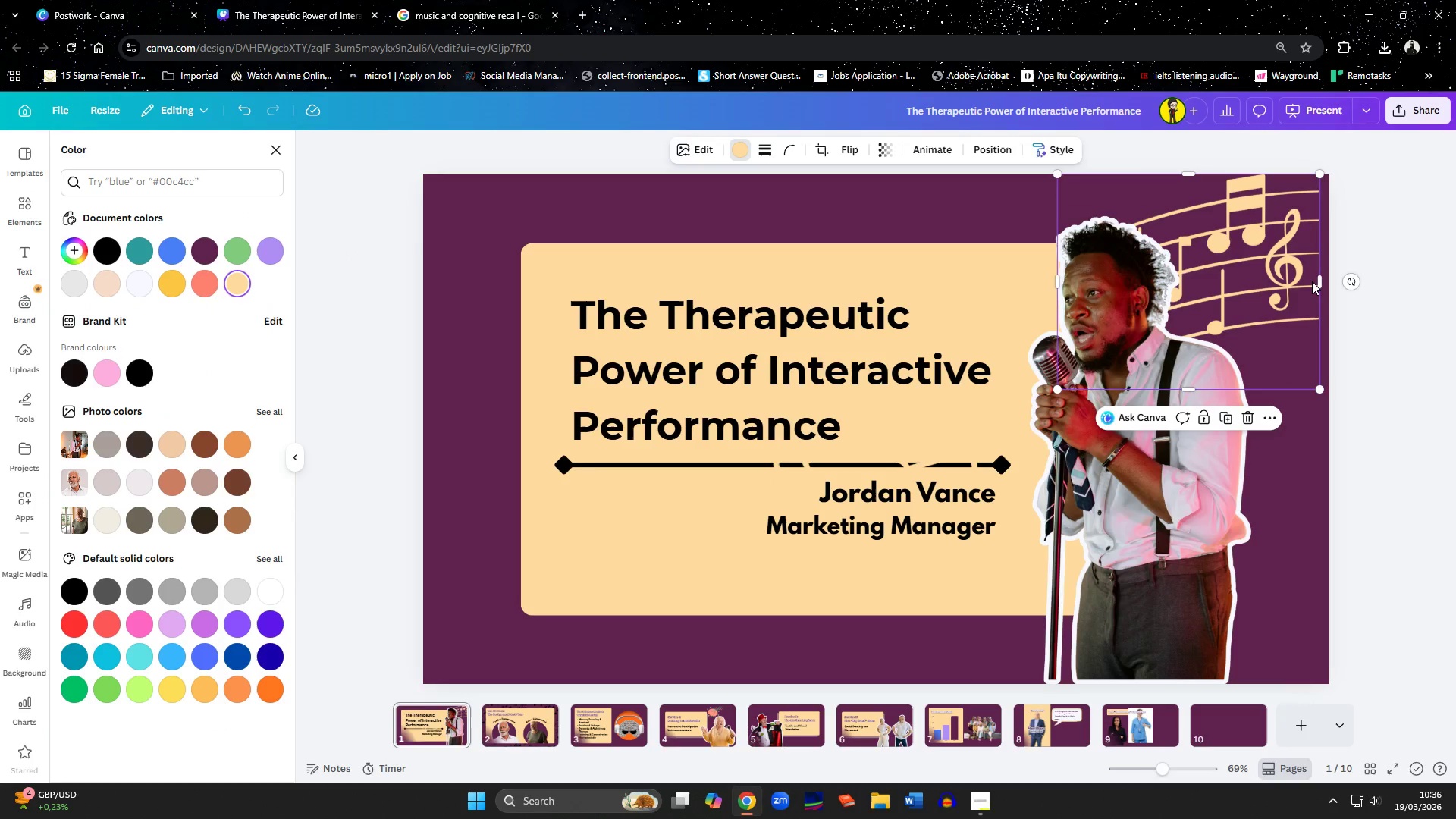 
key(Delete)
 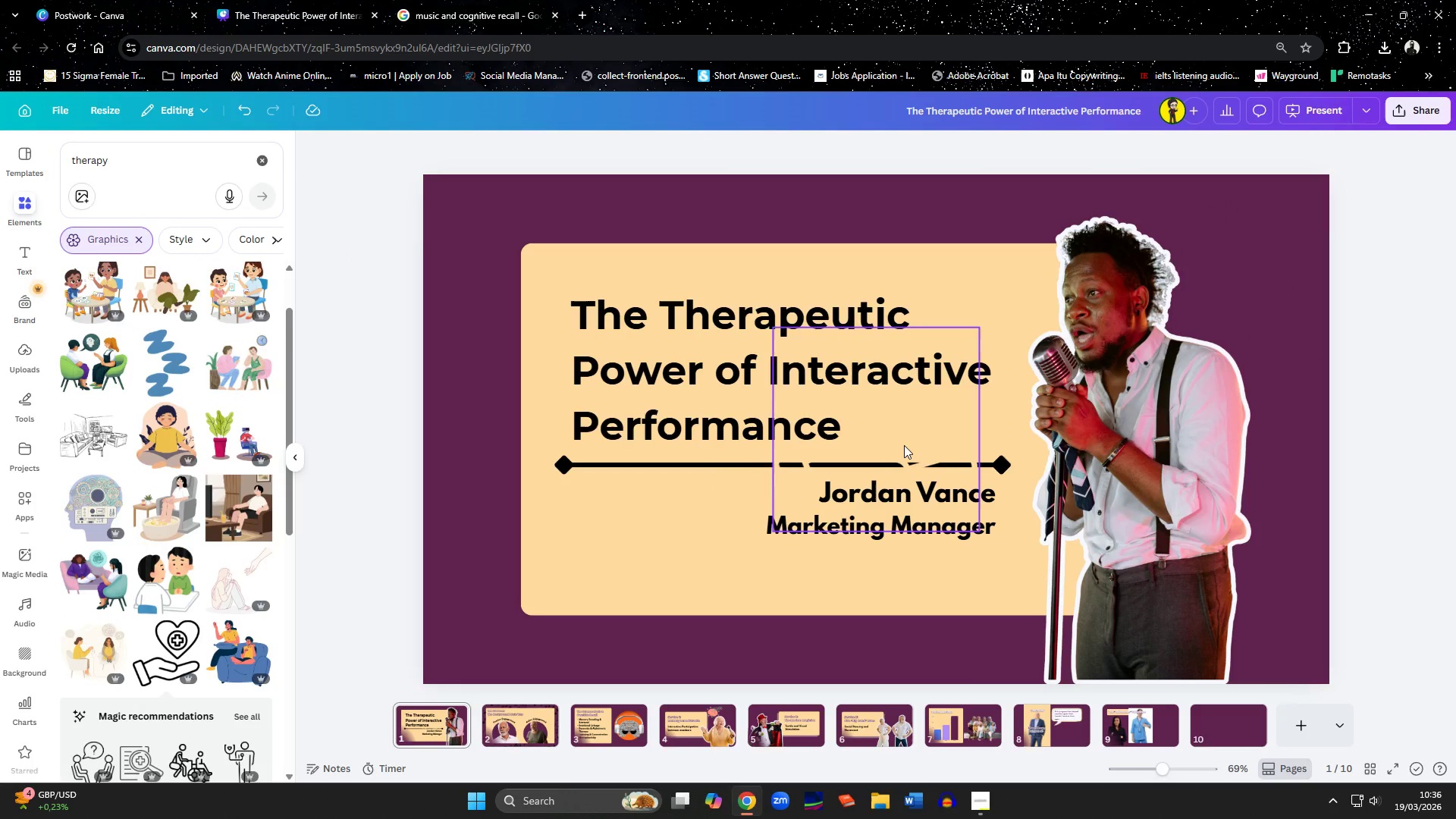 
left_click([904, 445])
 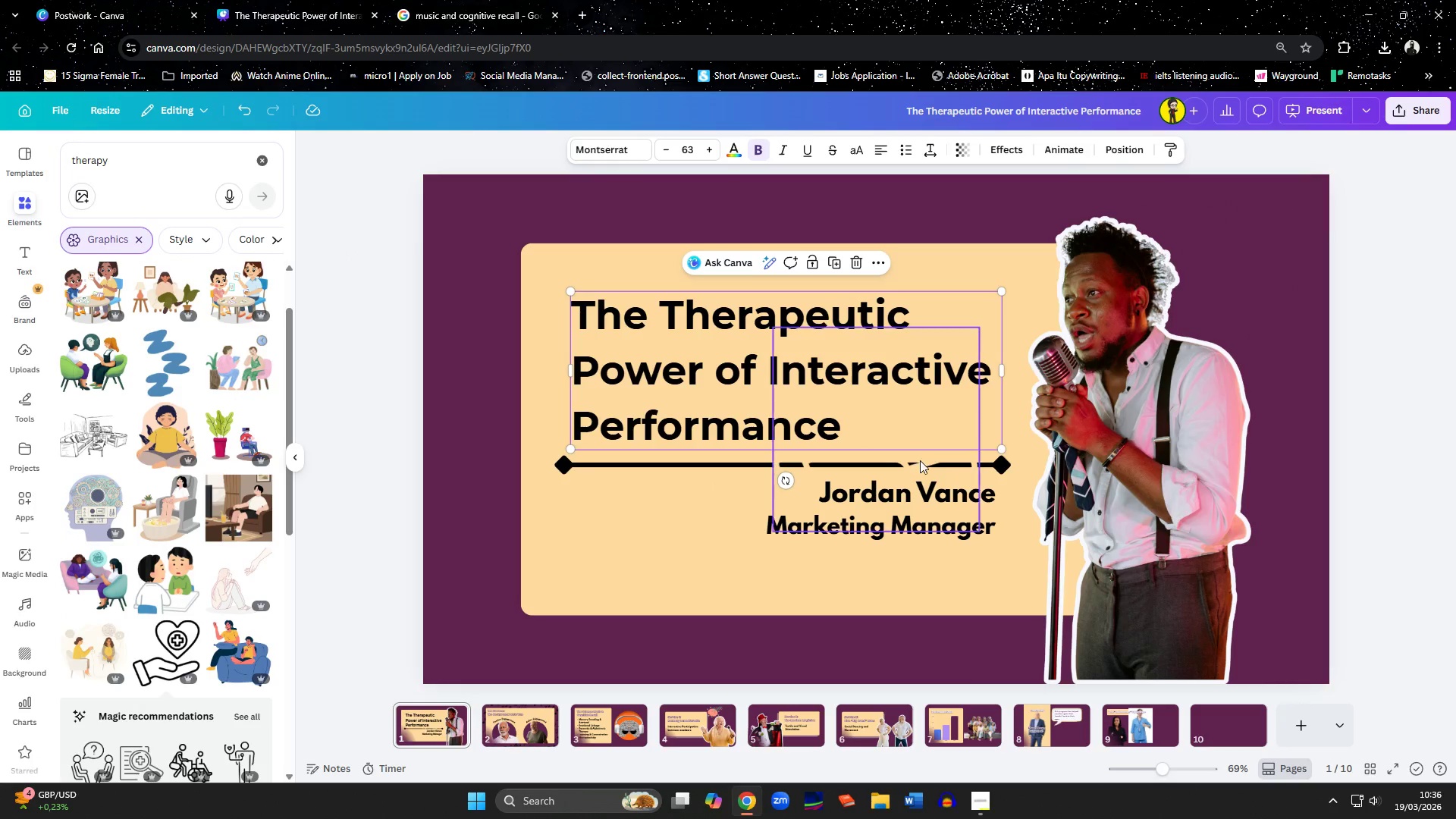 
left_click_drag(start_coordinate=[920, 460], to_coordinate=[1260, 315])
 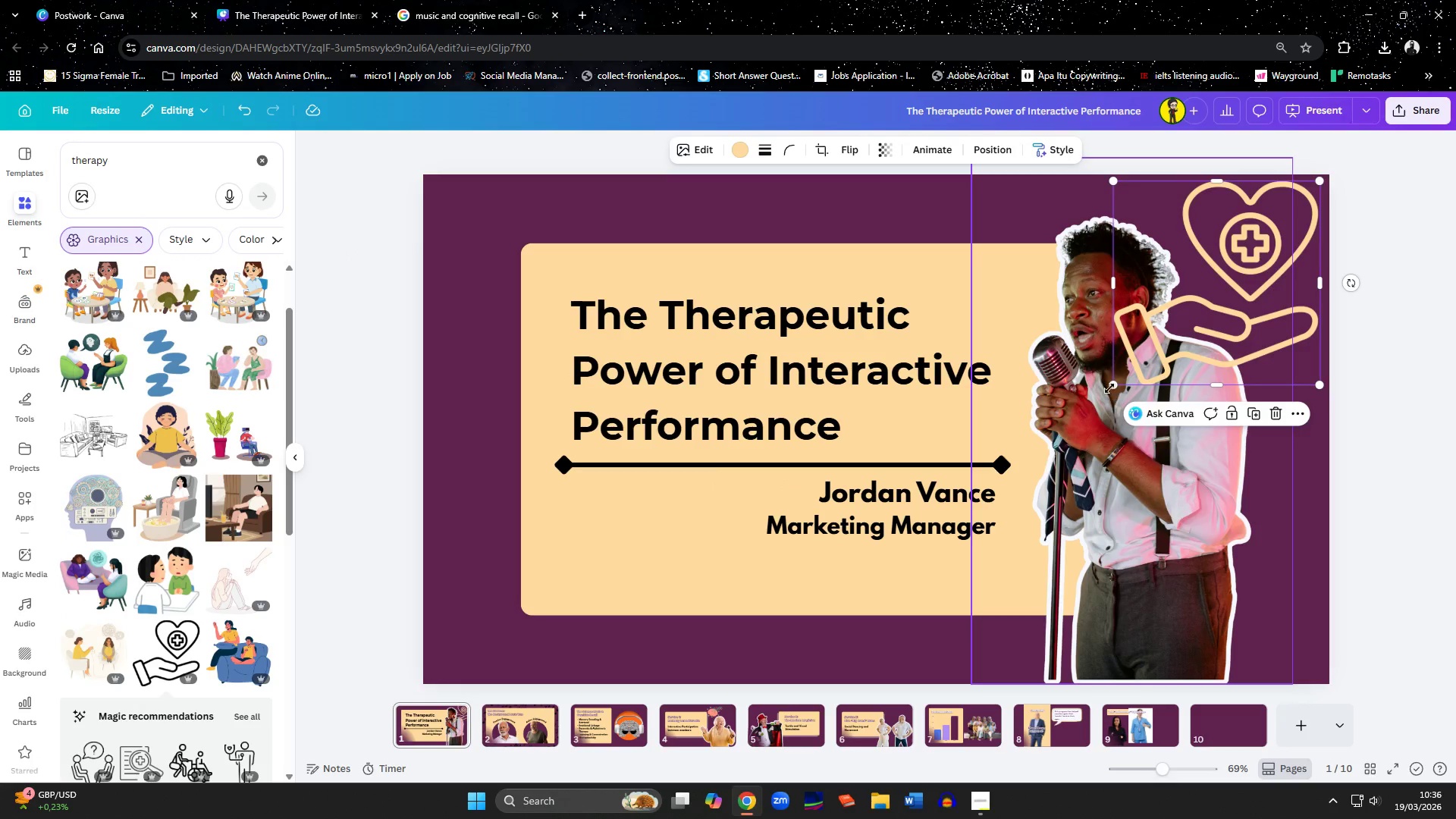 
left_click_drag(start_coordinate=[1109, 387], to_coordinate=[1210, 299])
 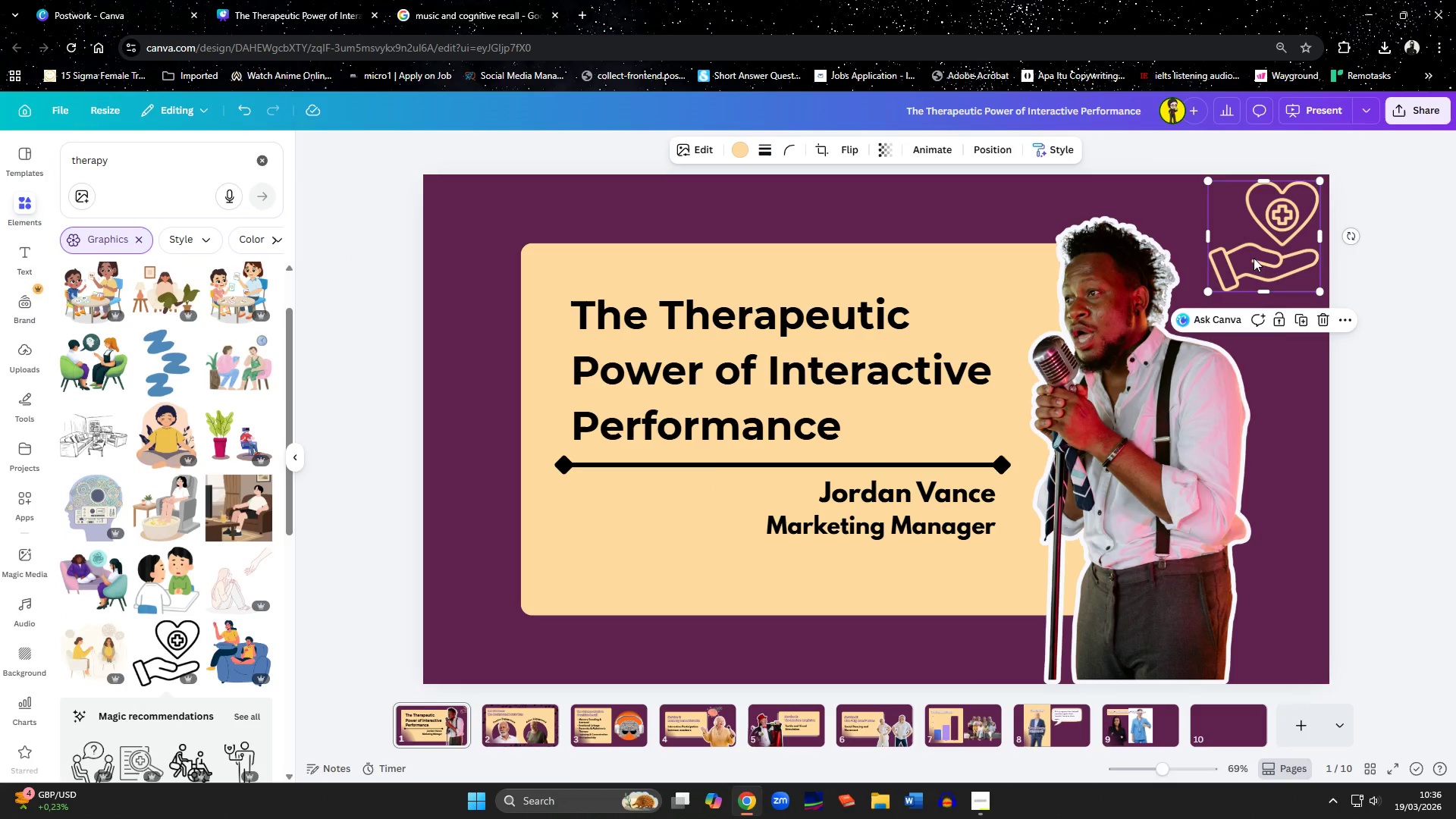 
left_click_drag(start_coordinate=[1256, 256], to_coordinate=[1229, 290])
 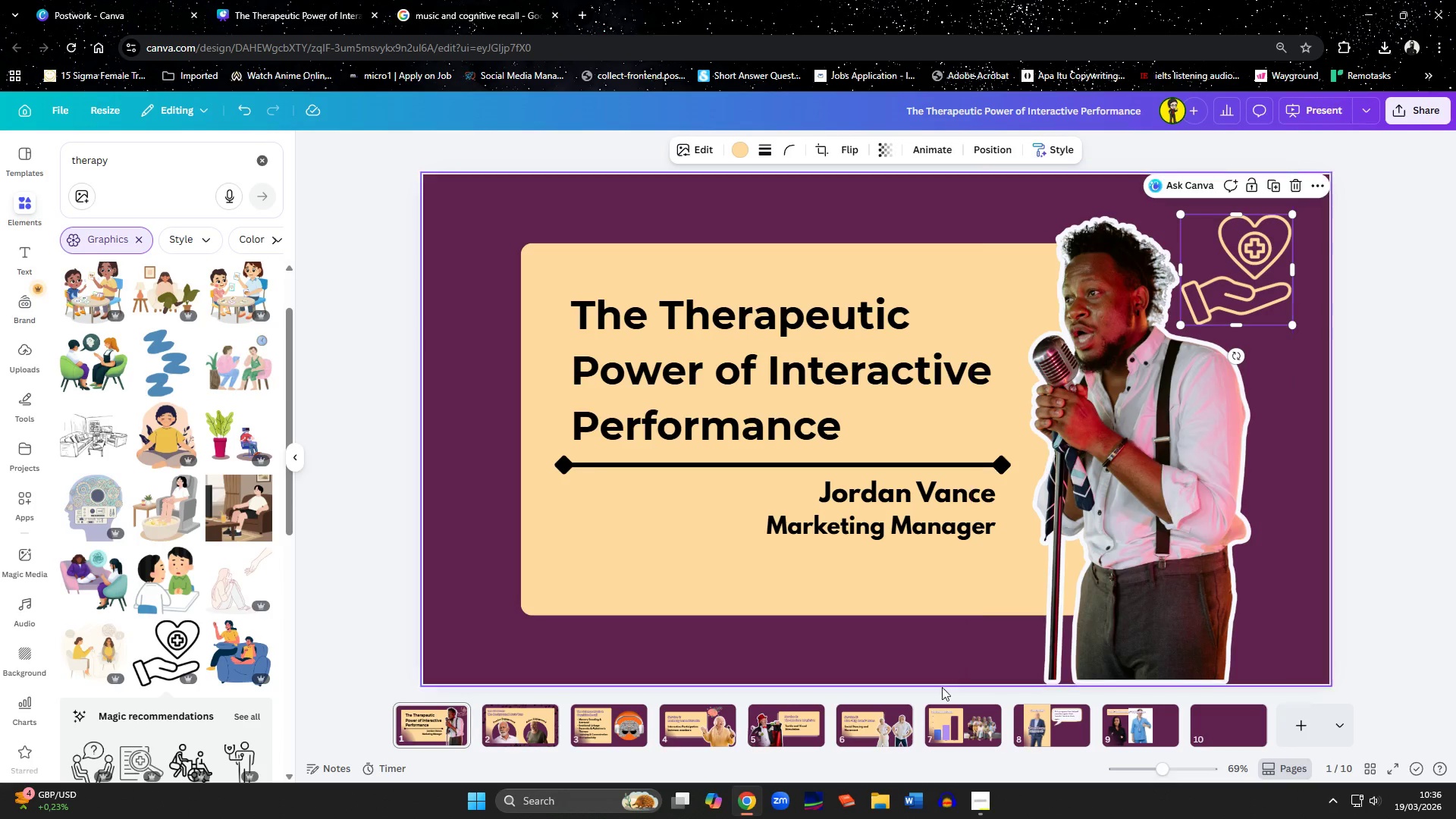 
left_click([897, 651])
 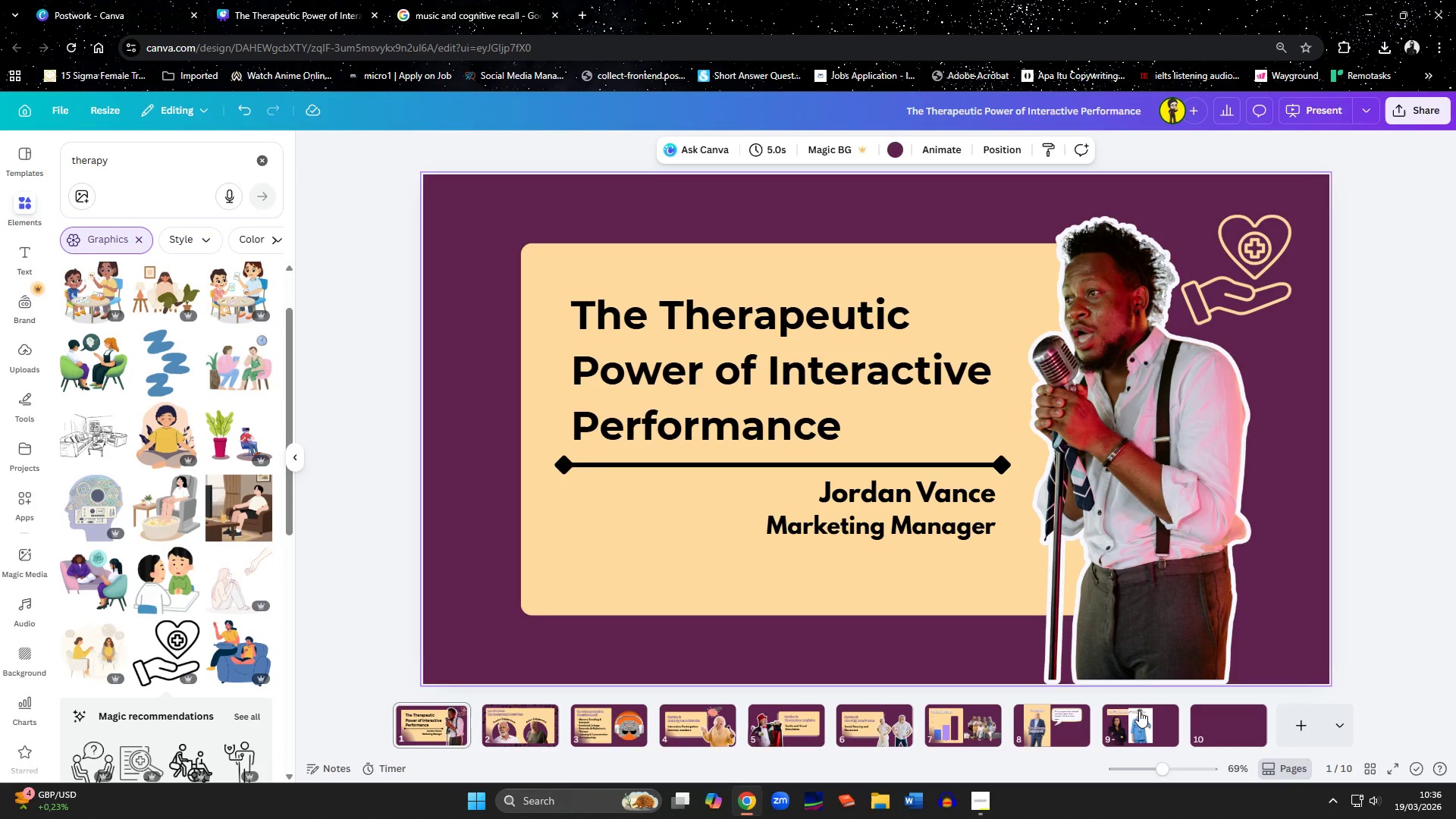 
left_click([987, 799])